 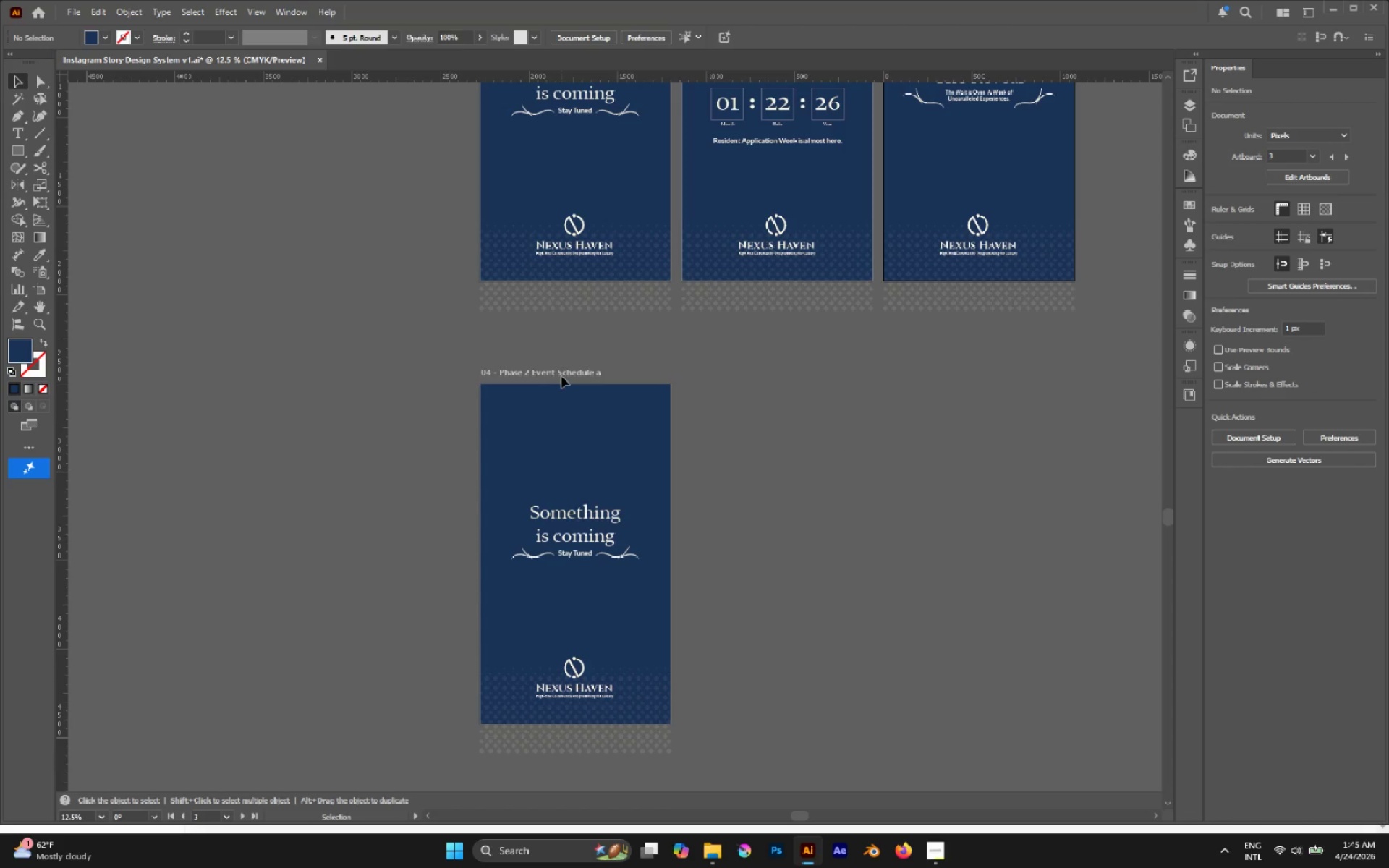 
left_click_drag(start_coordinate=[548, 370], to_coordinate=[552, 372])
 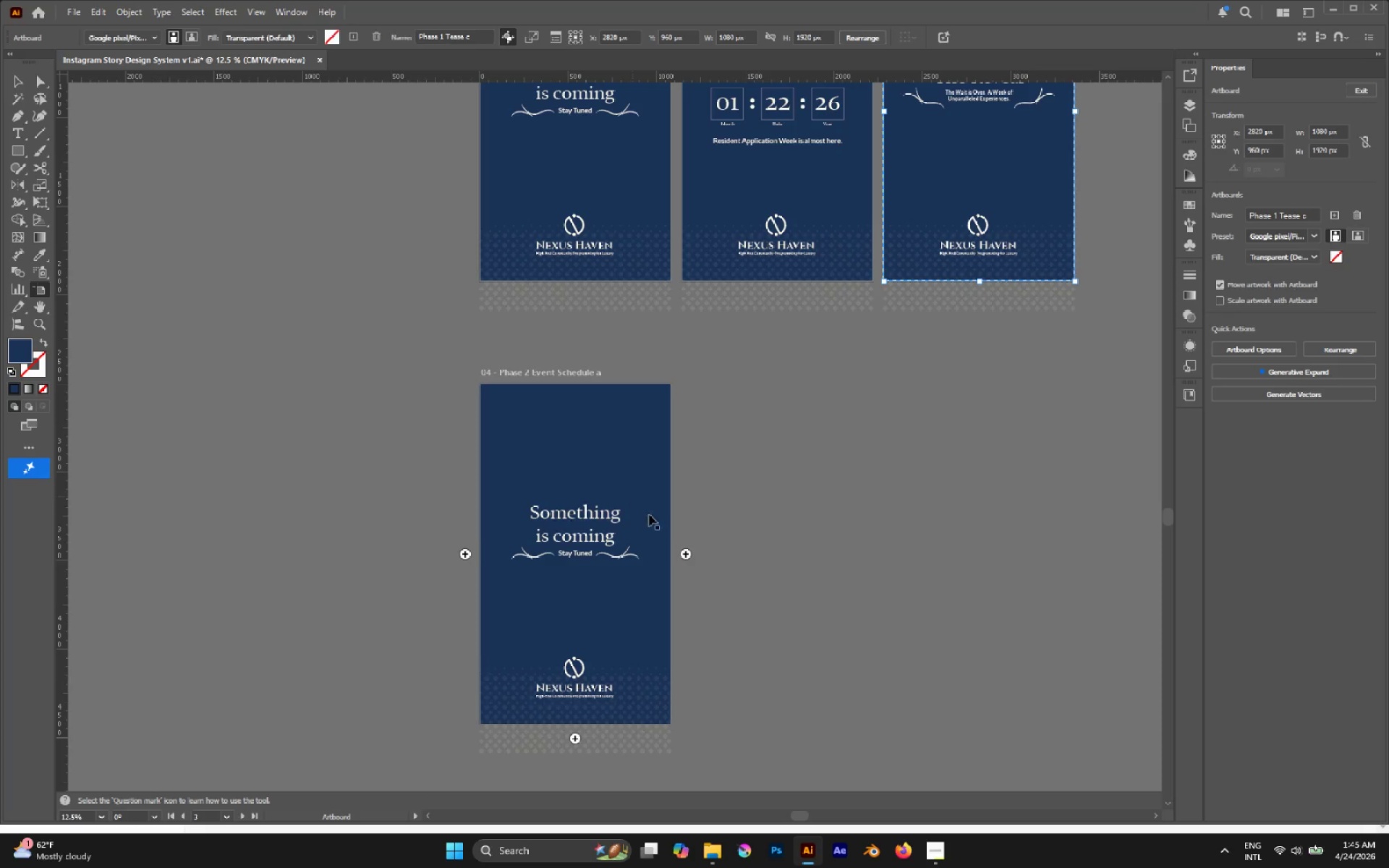 
left_click([687, 554])
 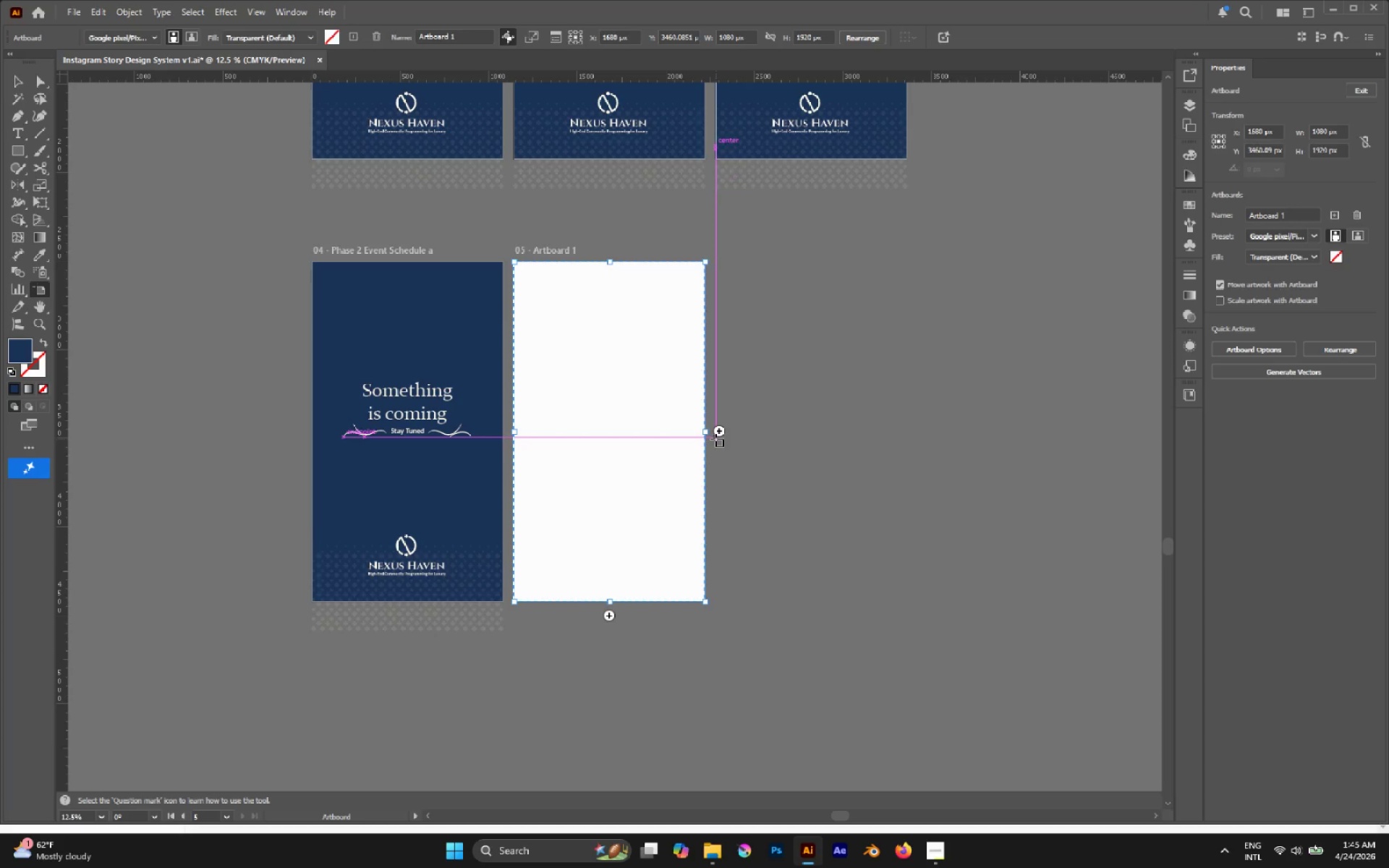 
left_click([719, 430])
 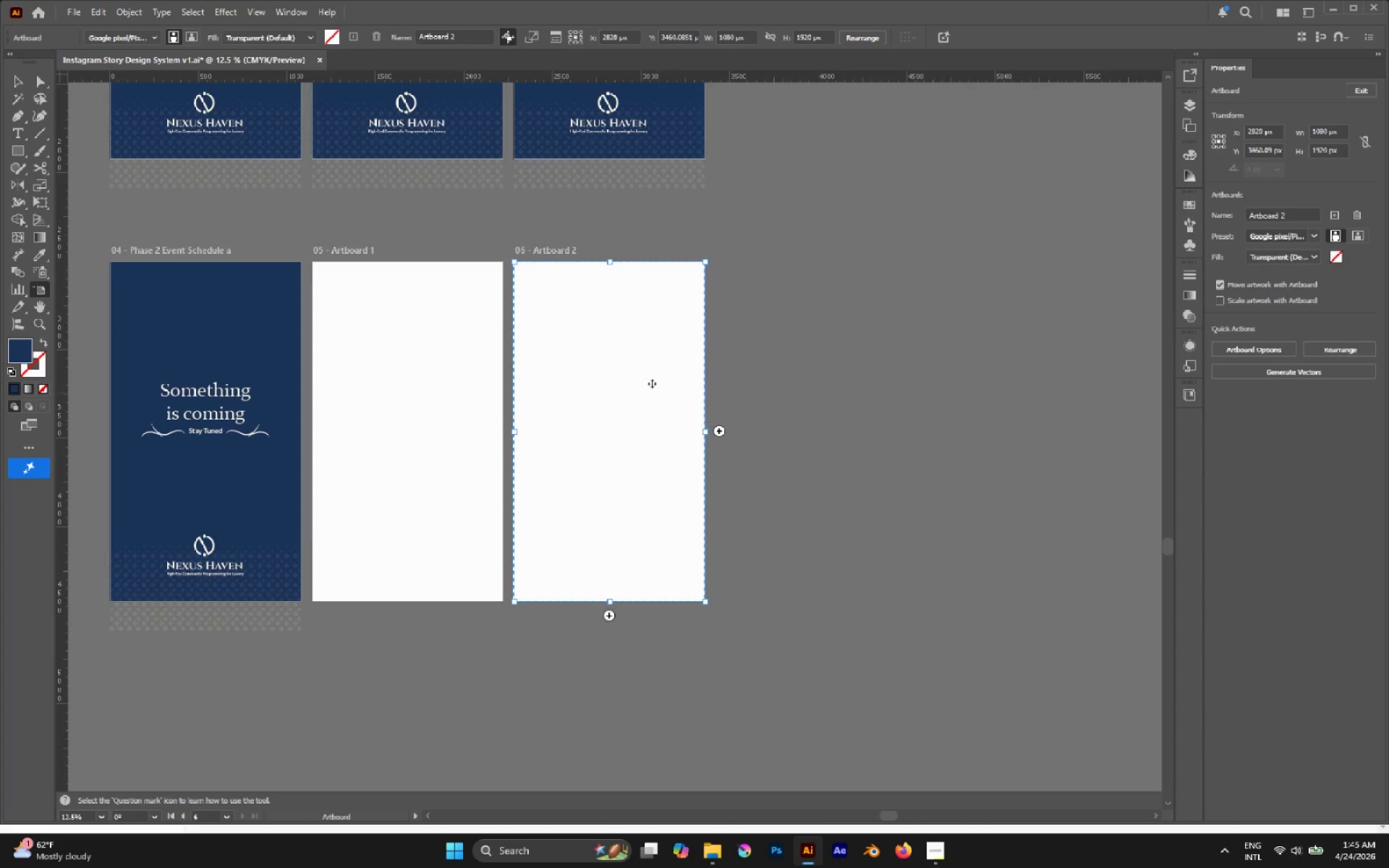 
key(V)
 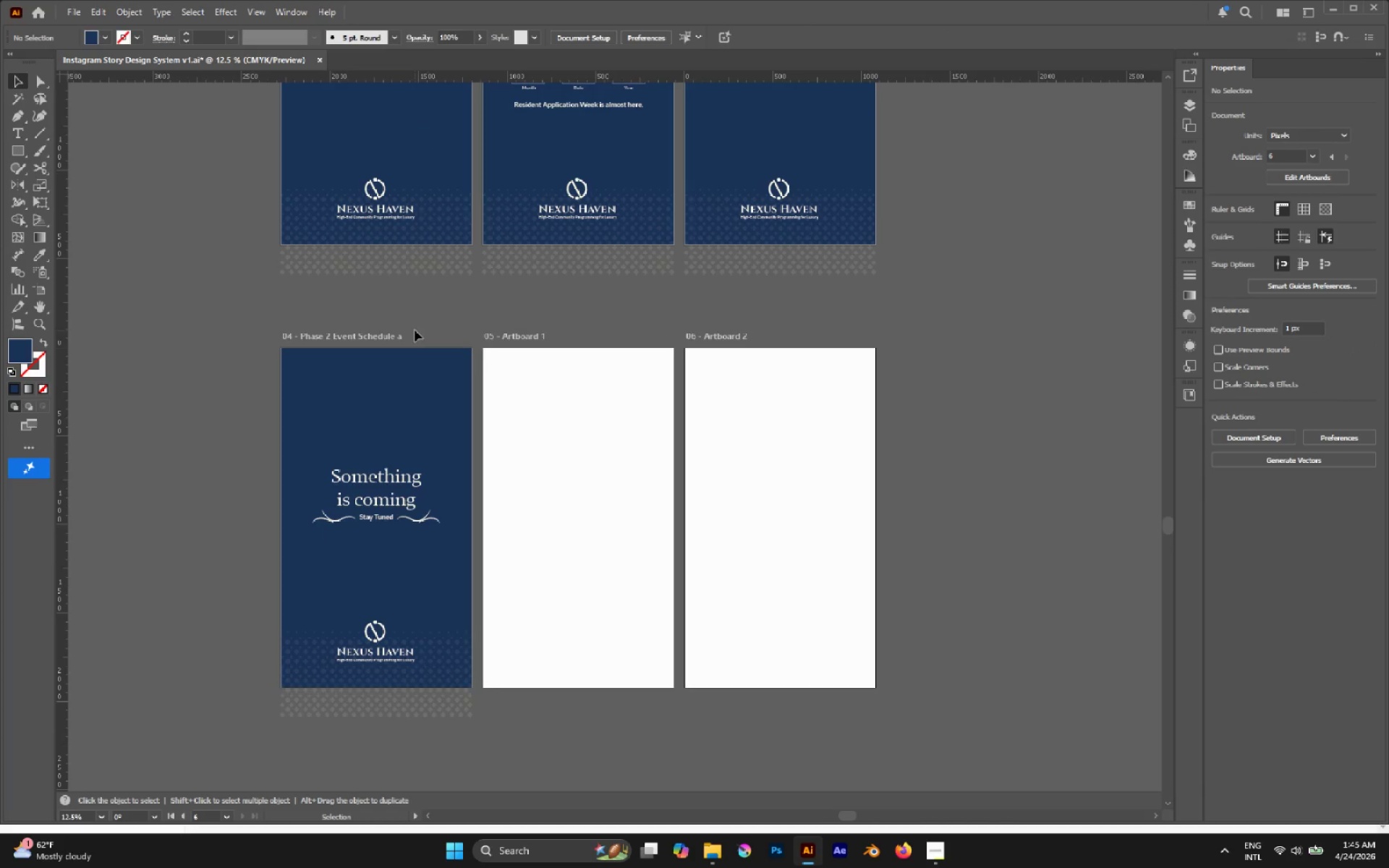 
left_click([352, 330])
 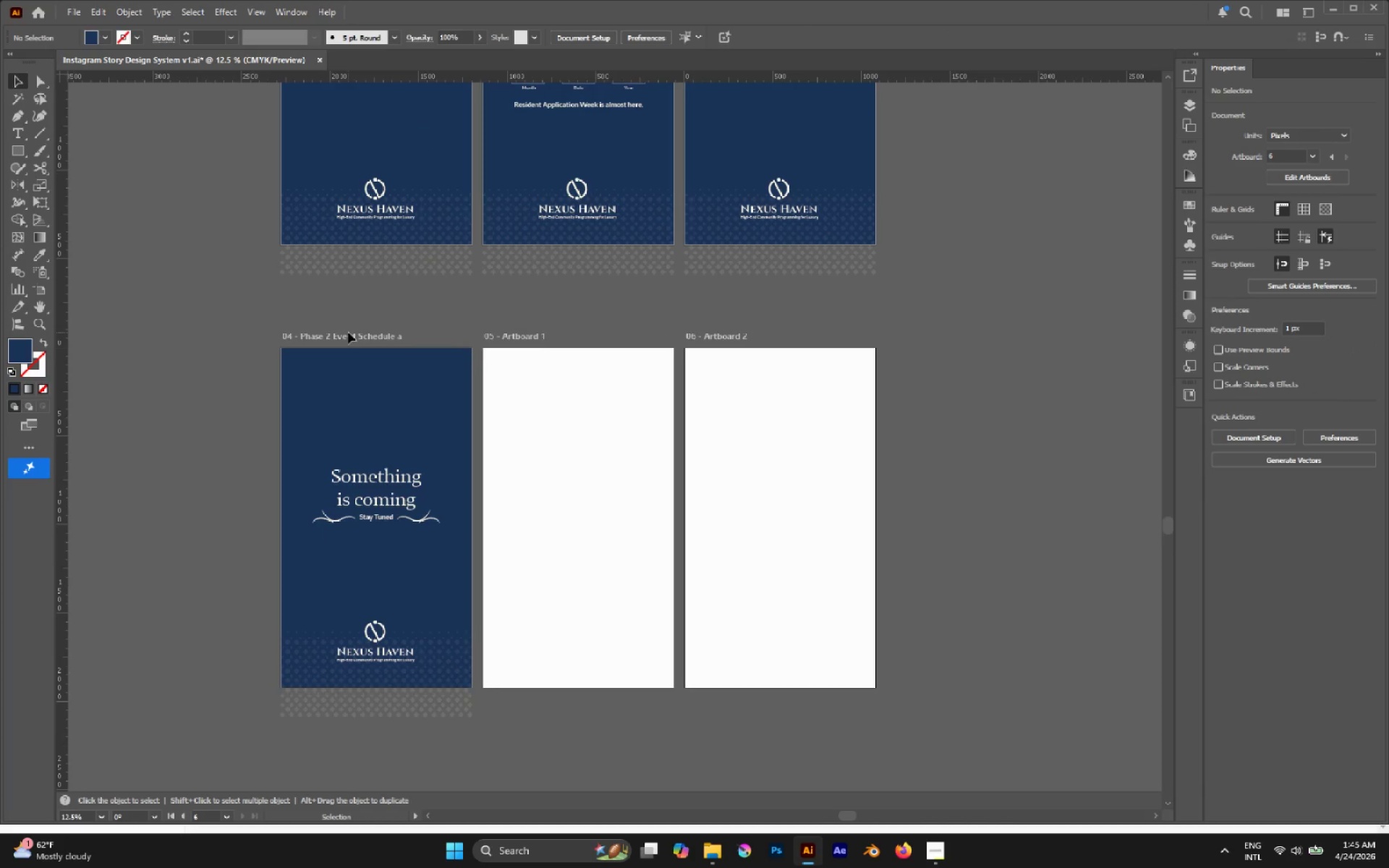 
double_click([348, 332])
 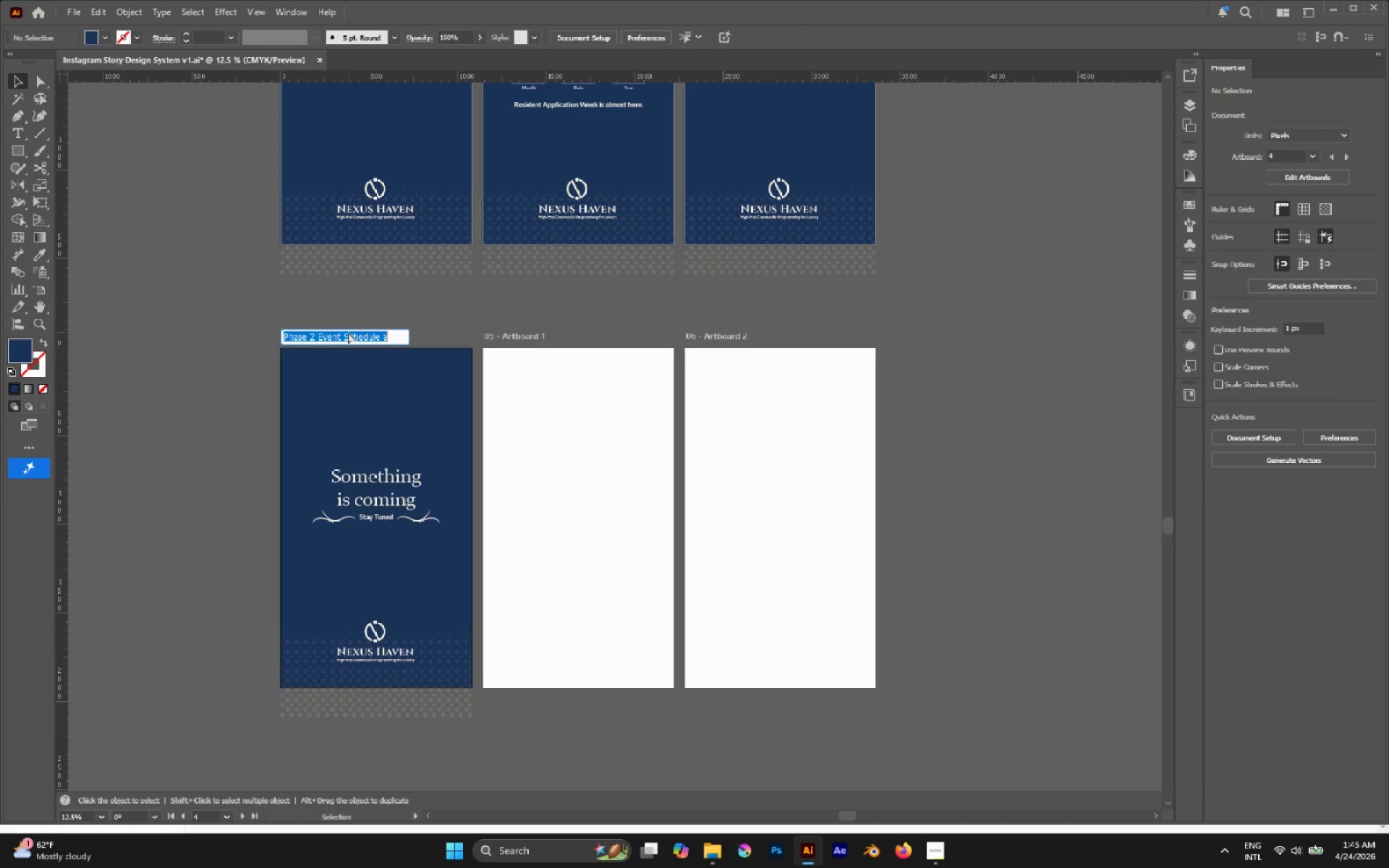 
key(Control+C)
 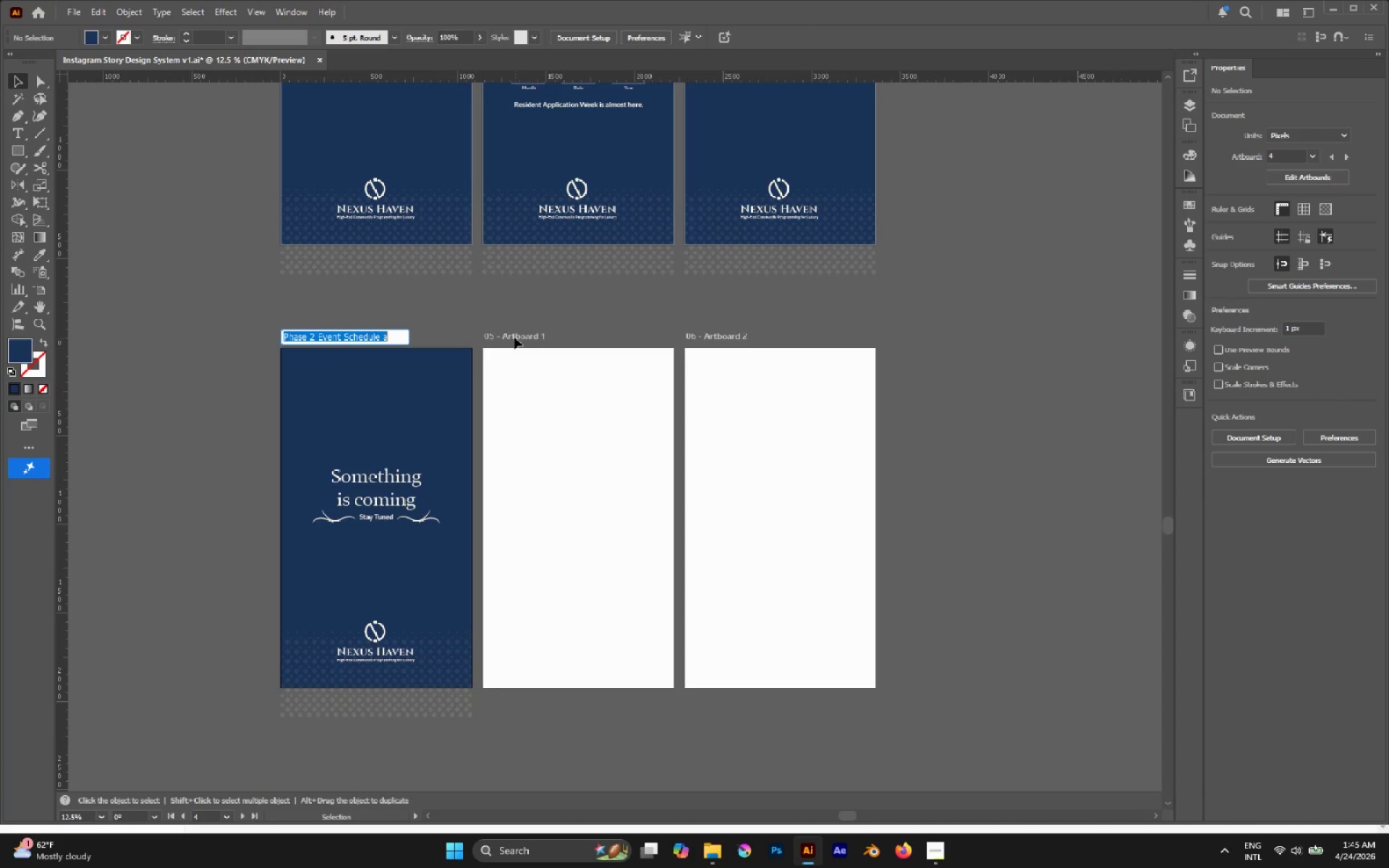 
double_click([514, 337])
 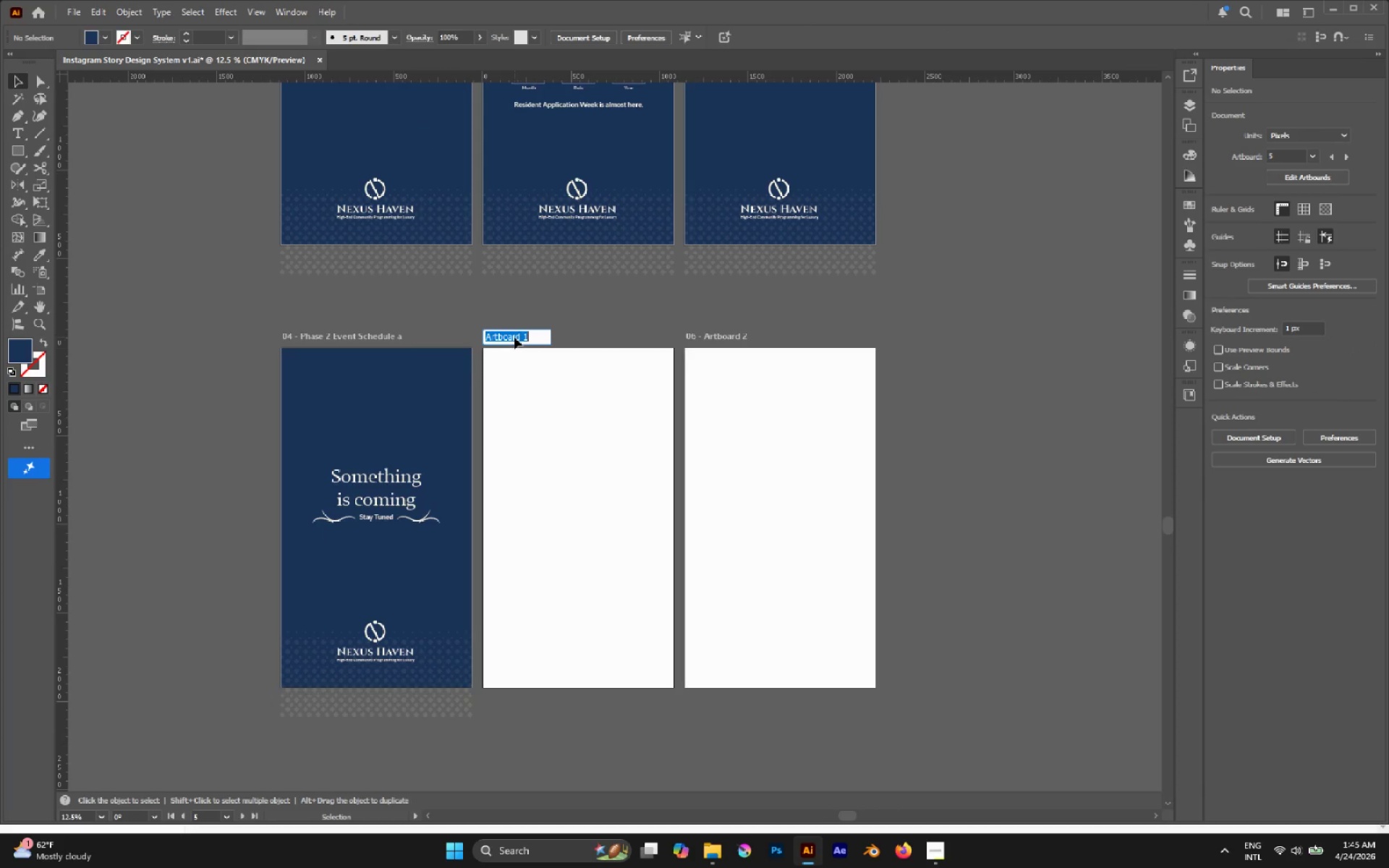 
key(Control+V)
 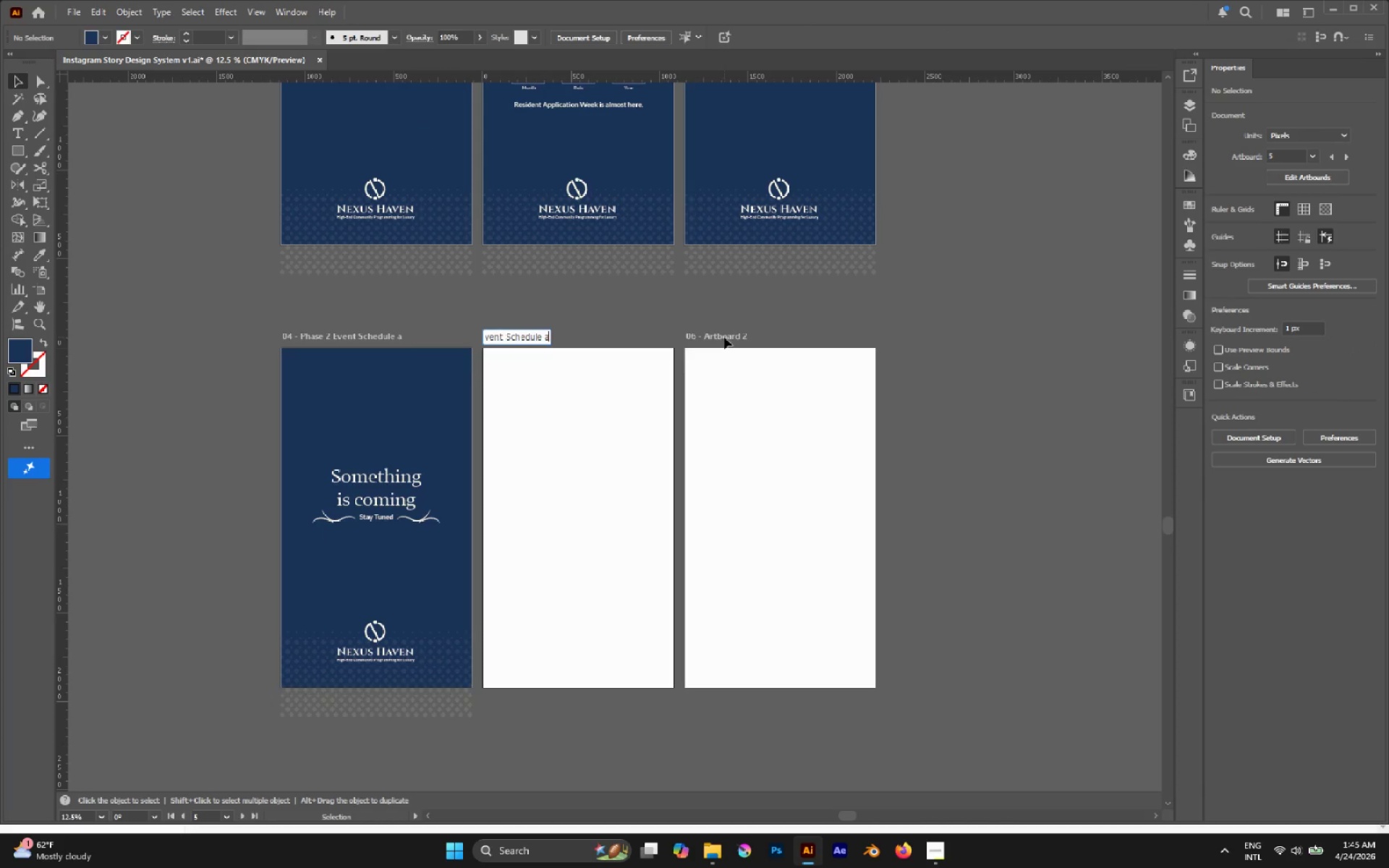 
double_click([724, 337])
 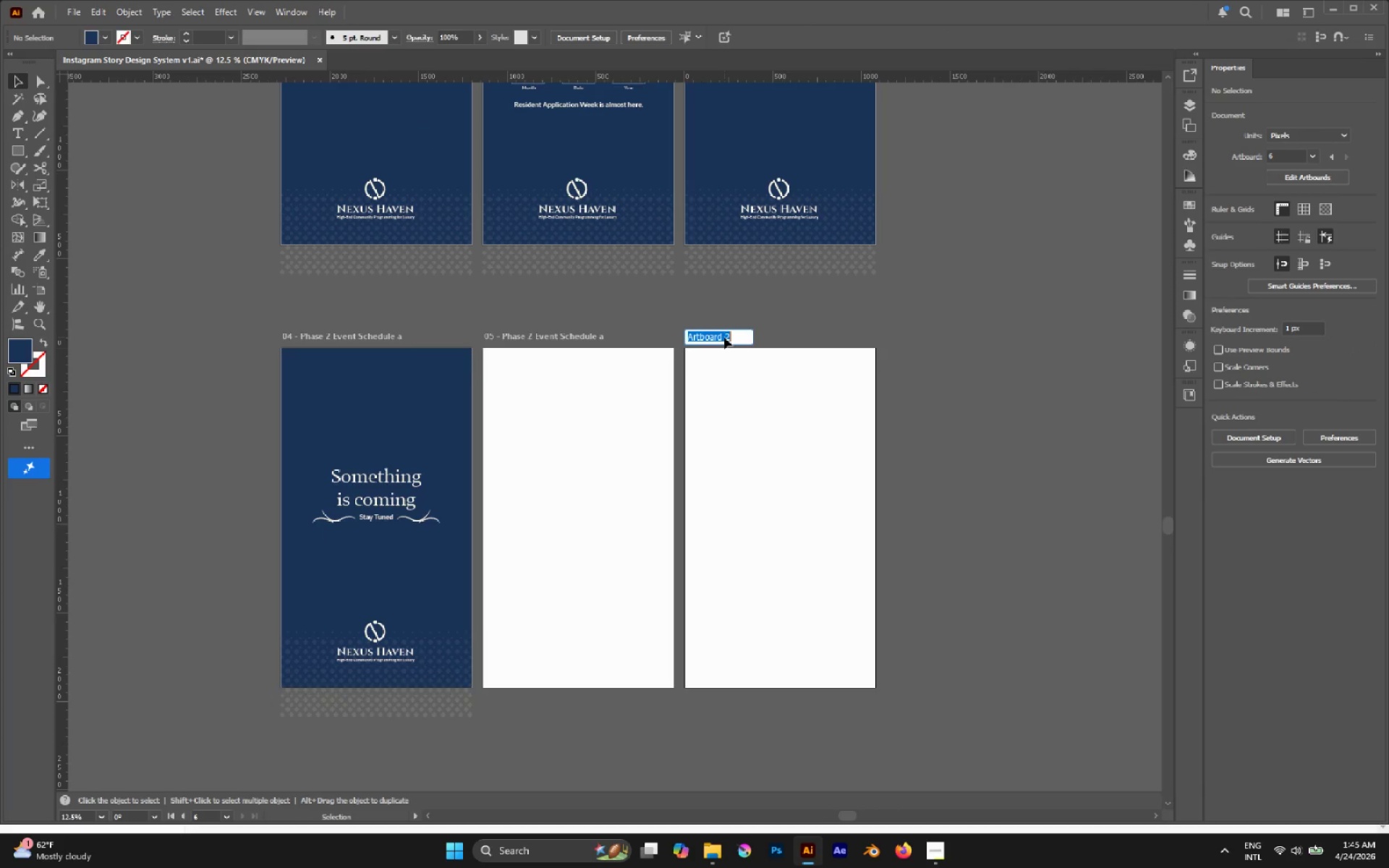 
key(Control+V)
 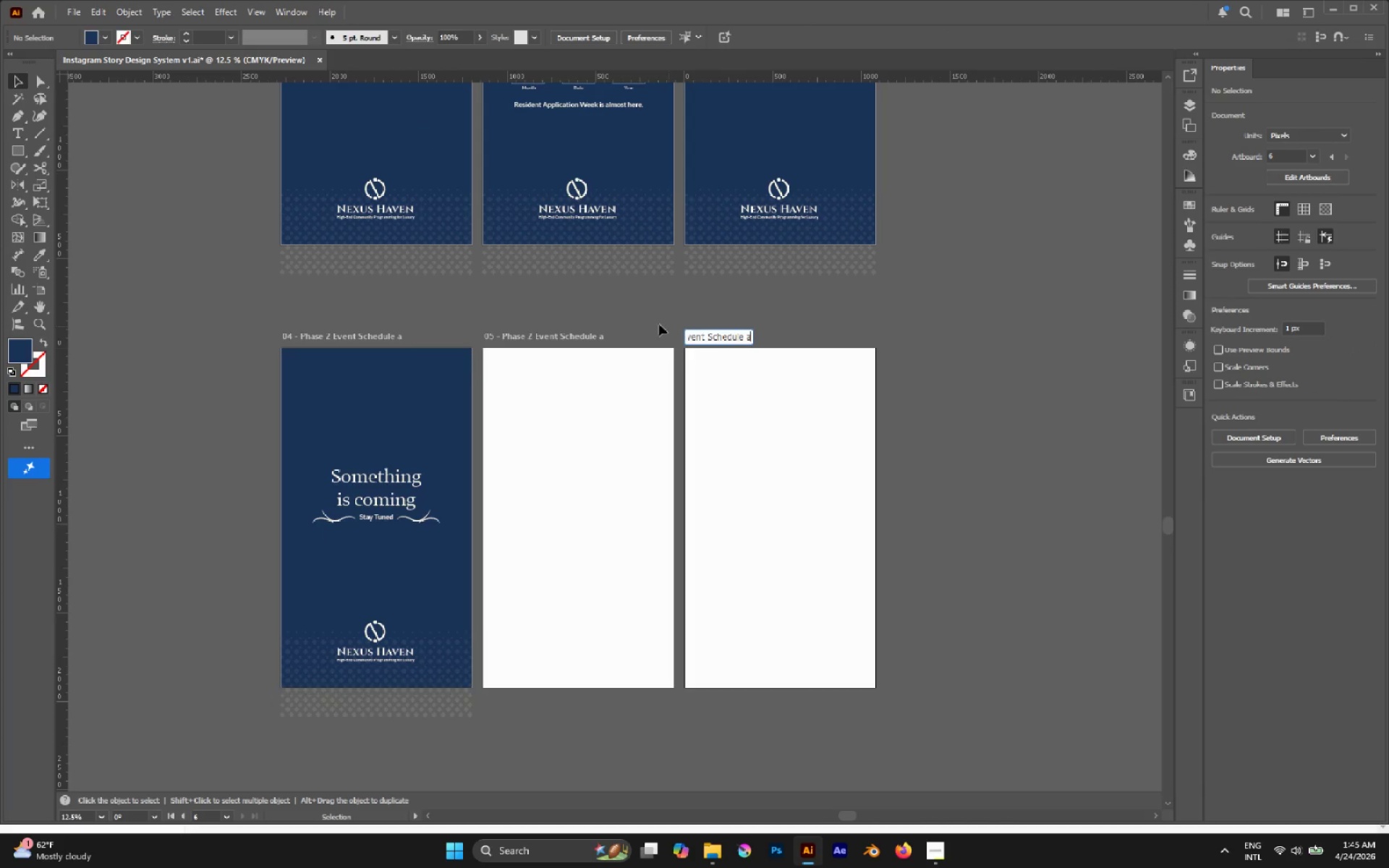 
left_click([658, 324])
 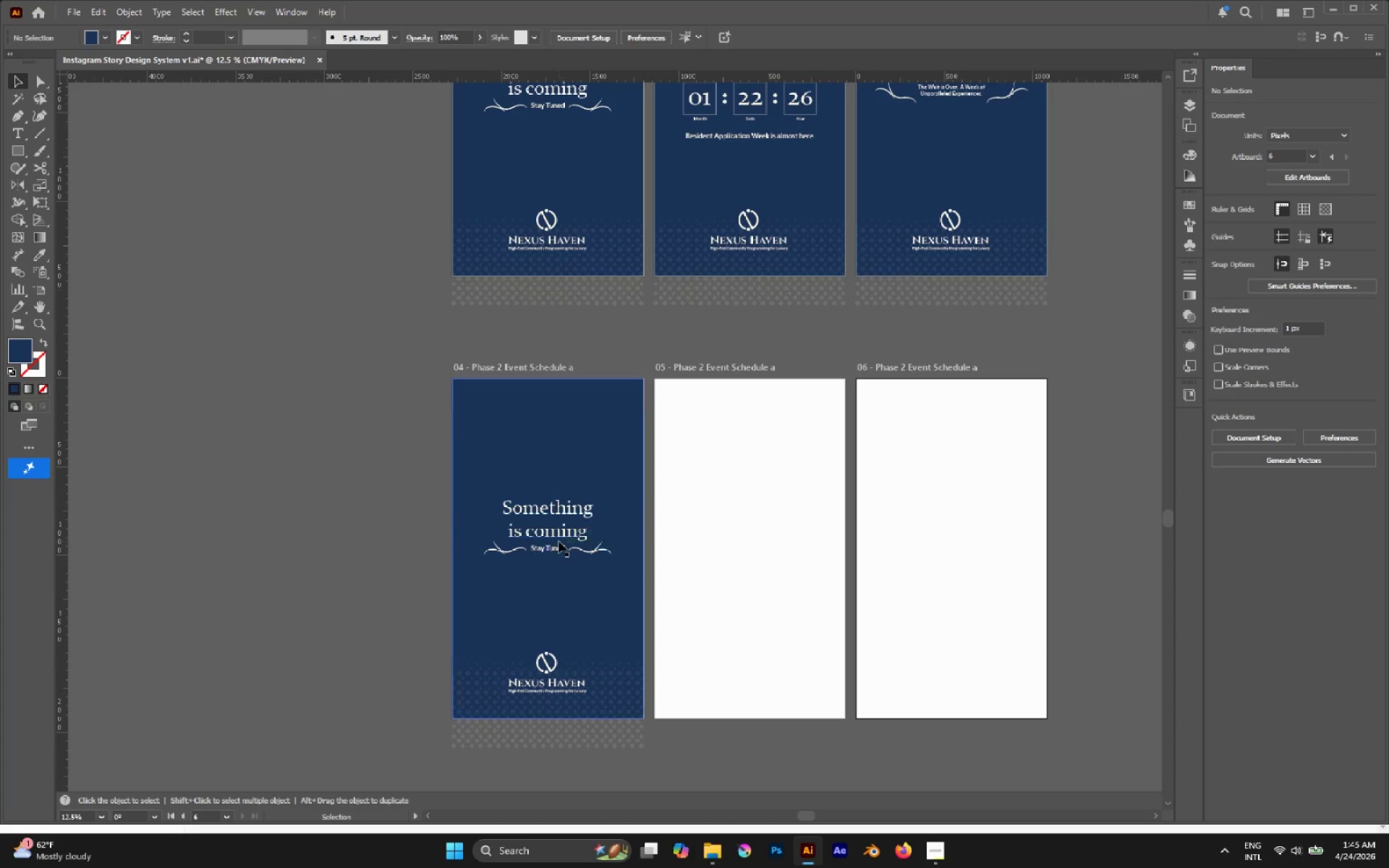 
left_click([551, 527])
 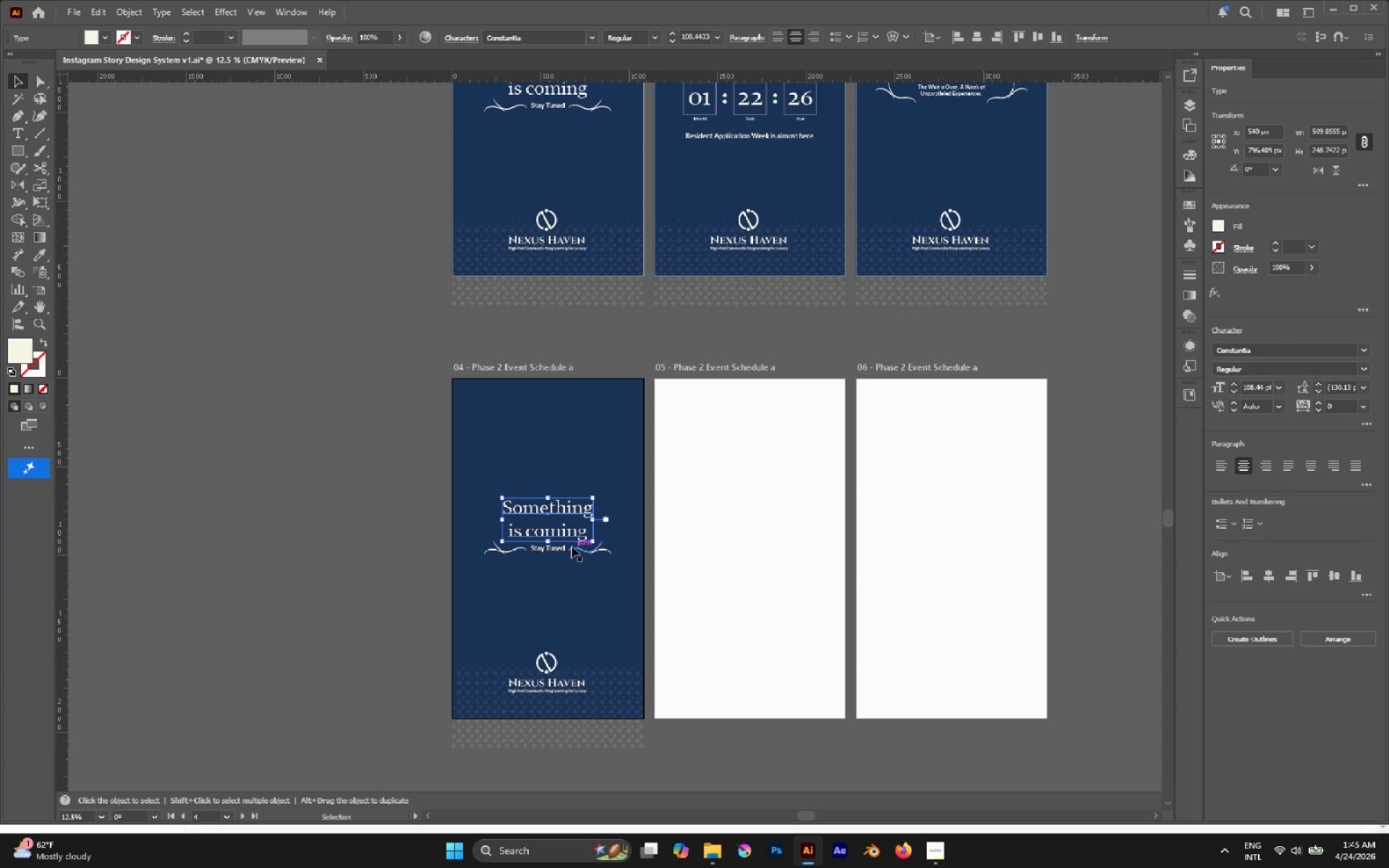 
left_click([551, 548])
 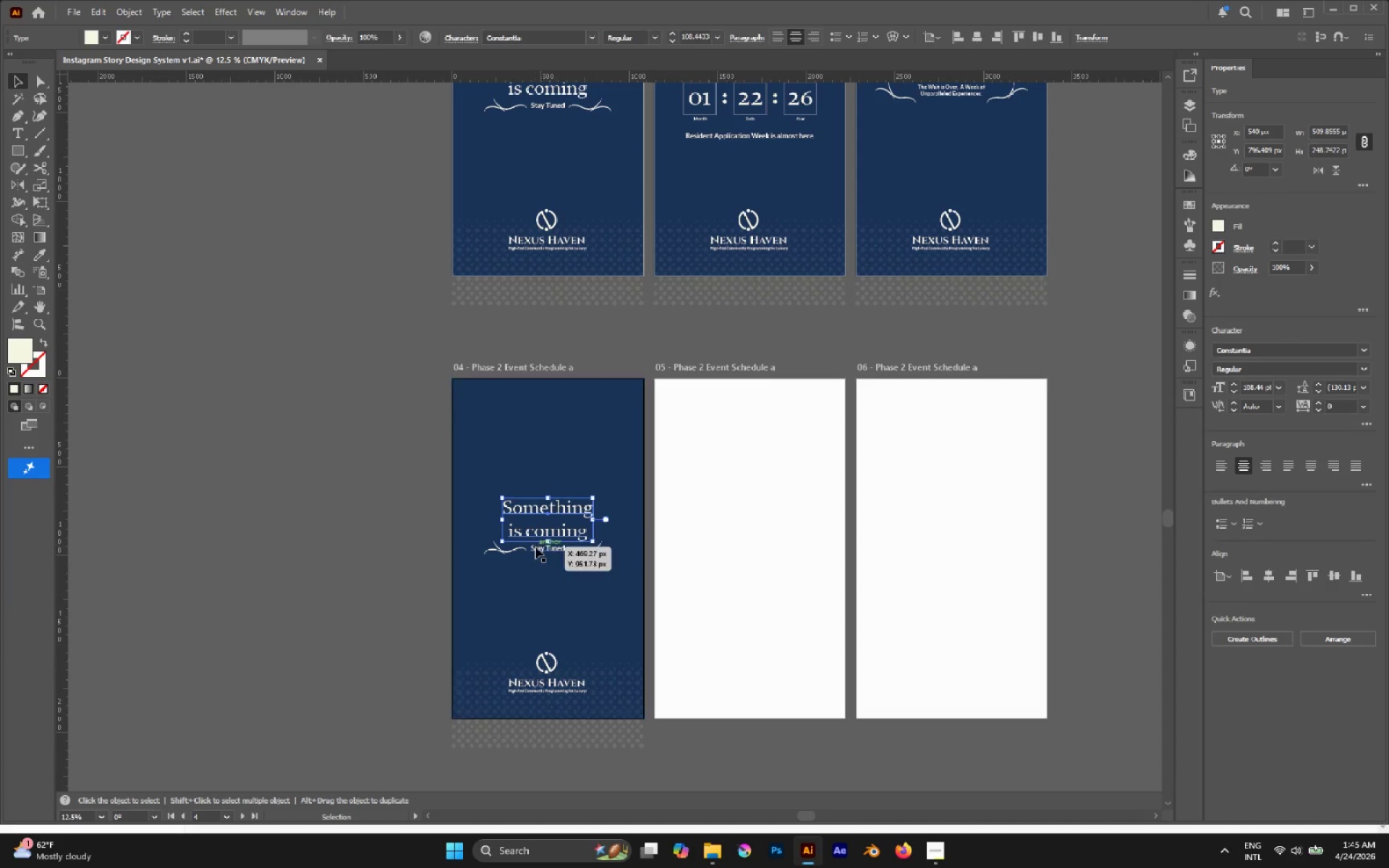 
hold_key(key=AltLeft, duration=0.39)
scroll: coordinate [558, 544], scroll_direction: up, amount: 2.0
 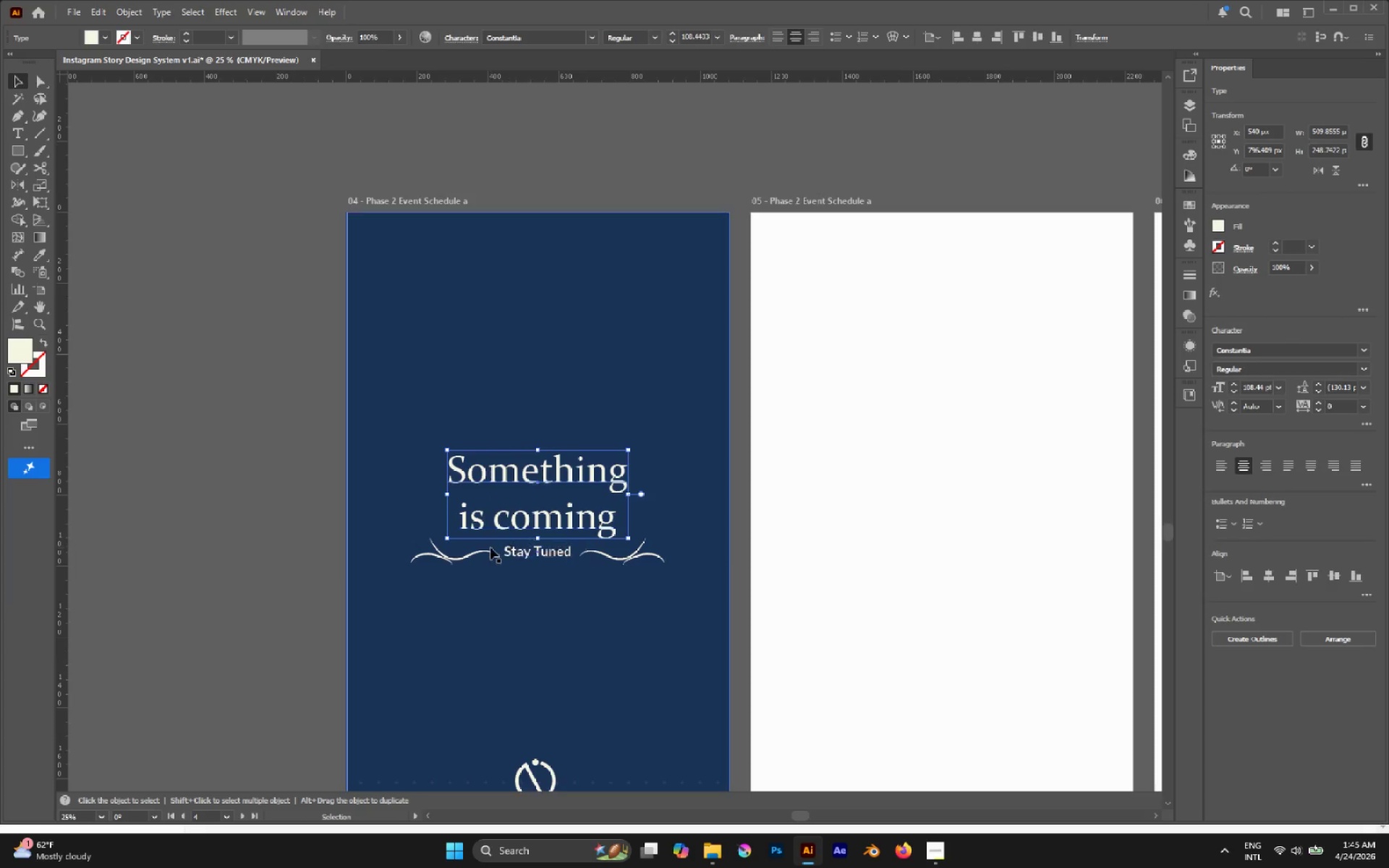 
left_click([490, 548])
 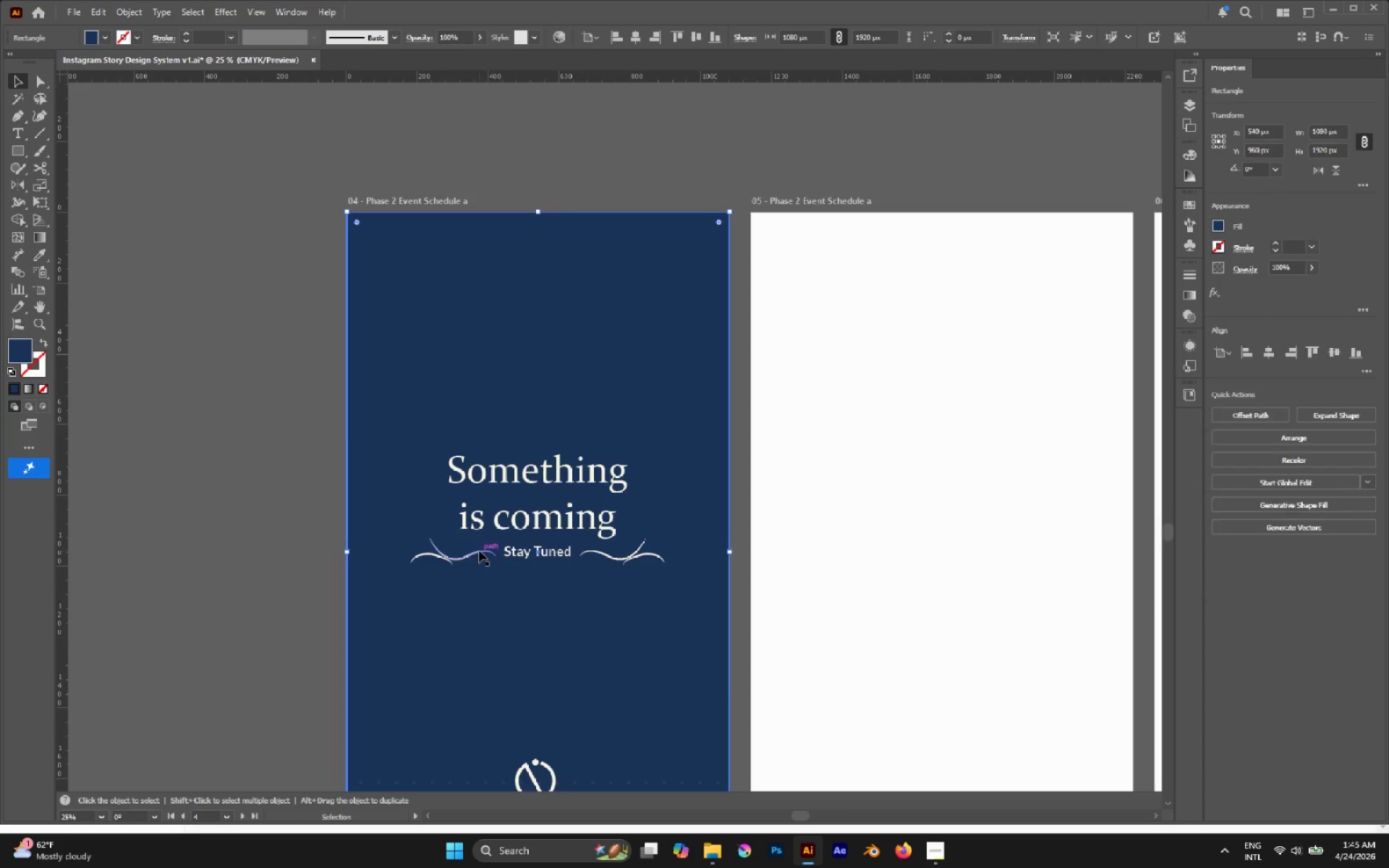 
left_click([478, 551])
 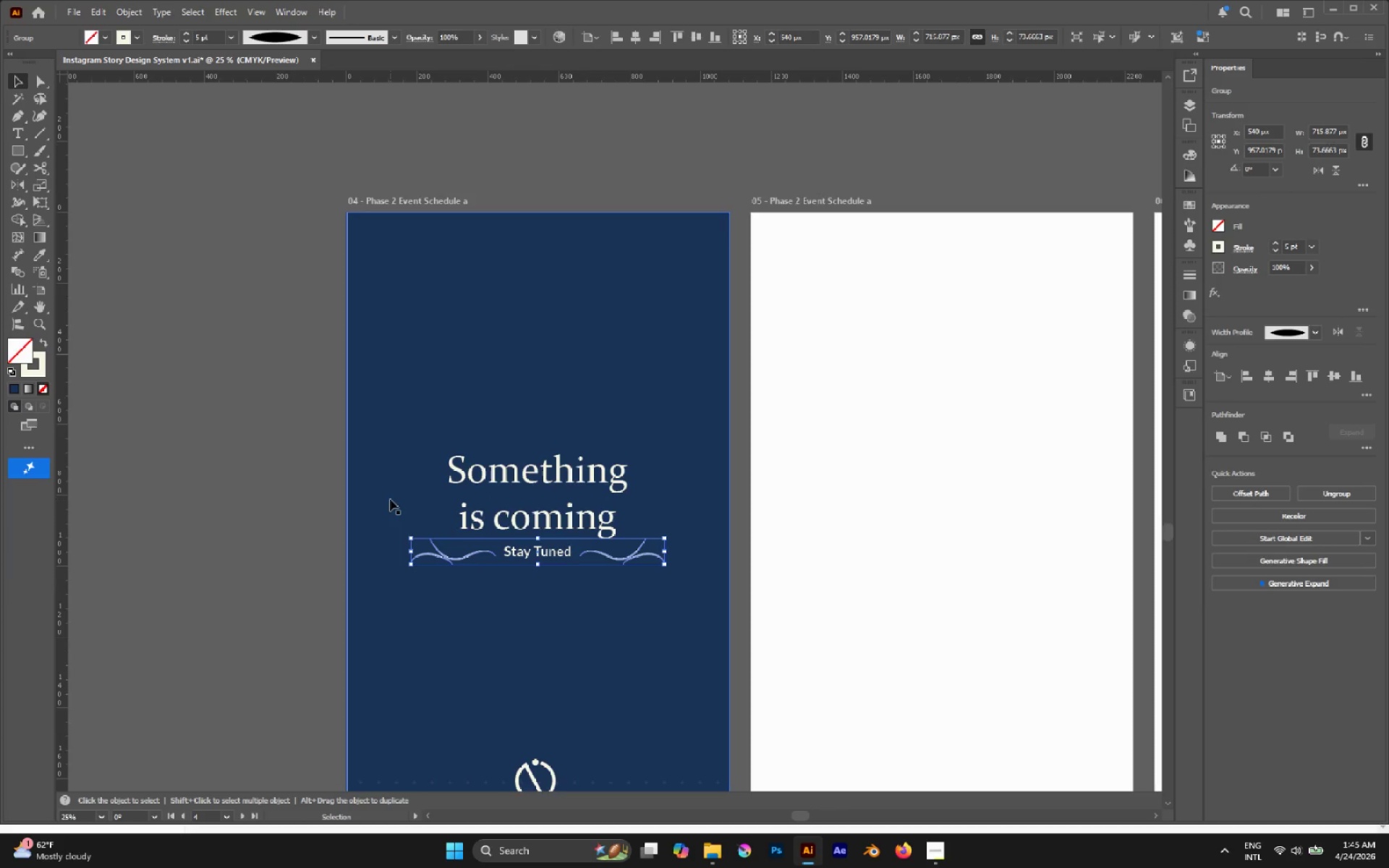 
hold_key(key=ShiftLeft, duration=0.95)
left_click([556, 524])
 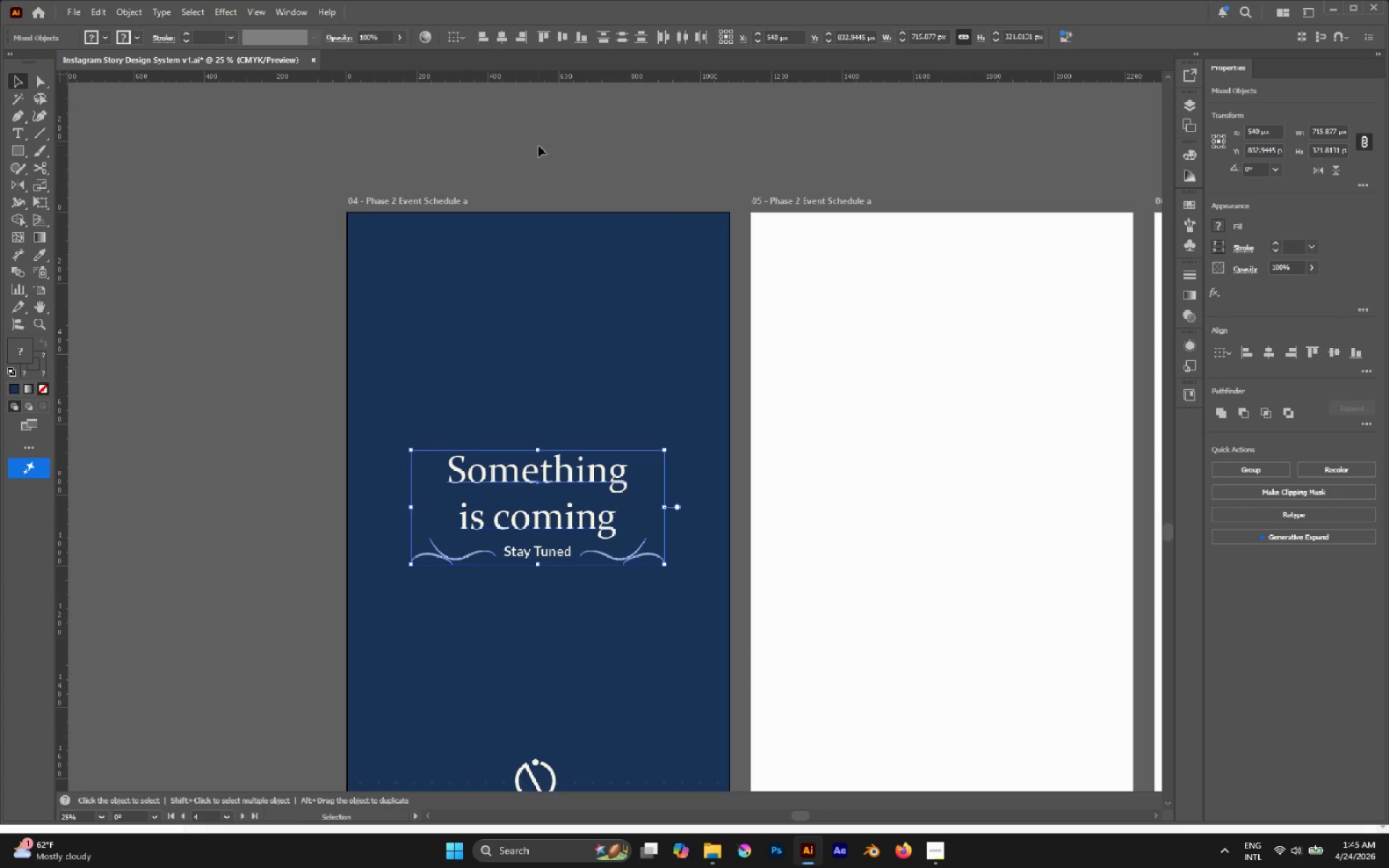 
key(Alt+AltLeft)
 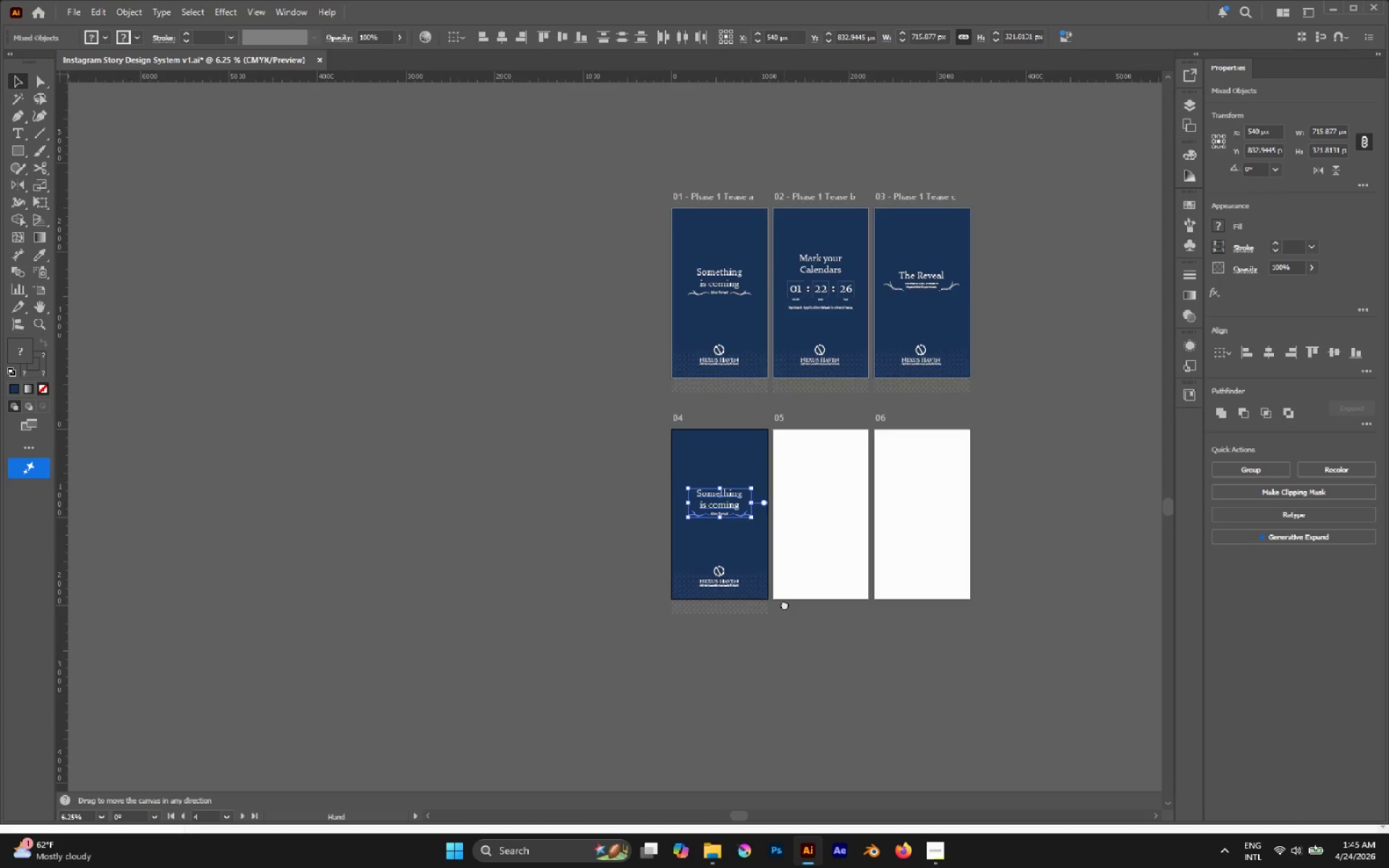 
scroll: coordinate [781, 507], scroll_direction: down, amount: 5.0
 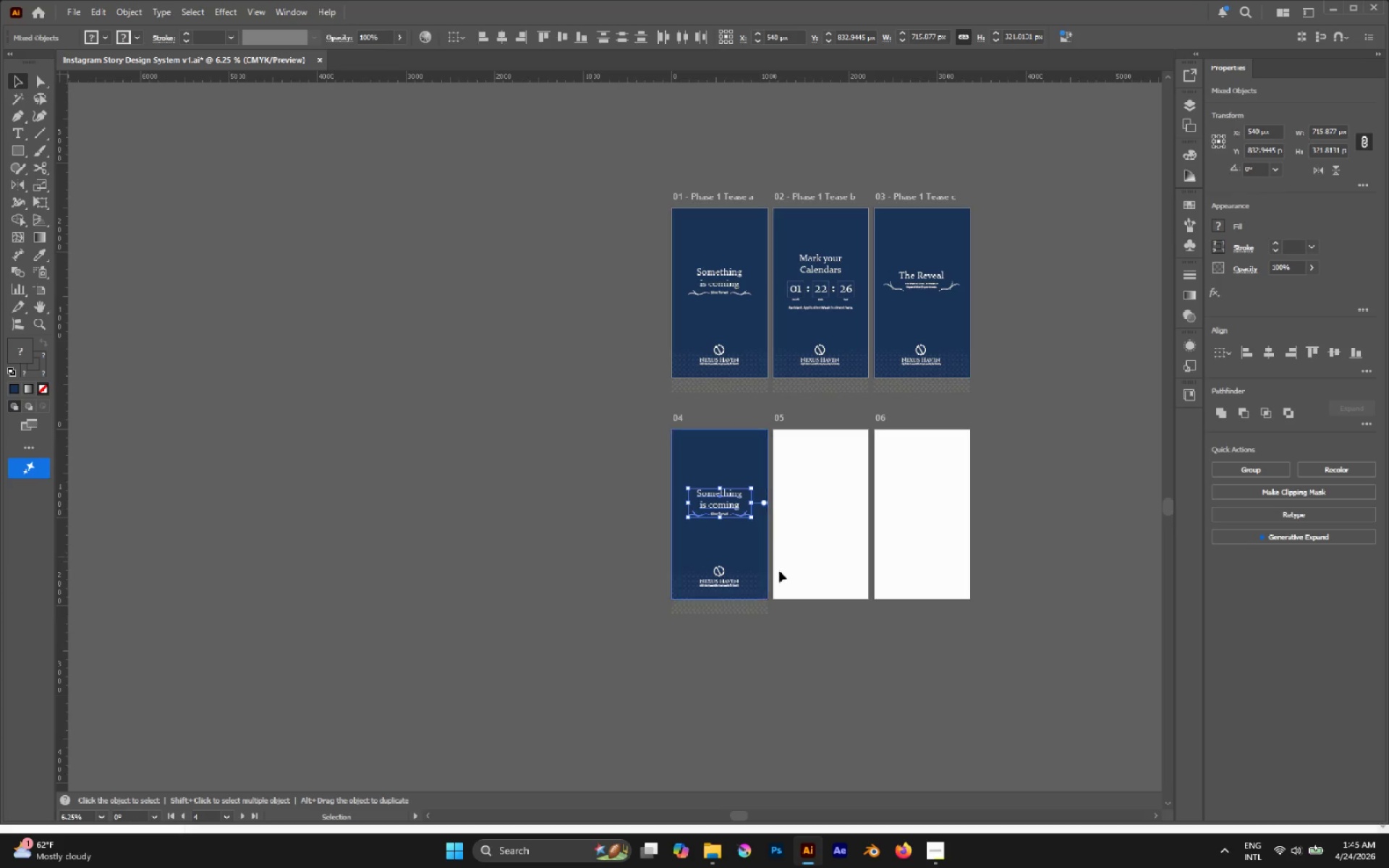 
hold_key(key=AltLeft, duration=0.53)
scroll: coordinate [663, 532], scroll_direction: up, amount: 3.0
 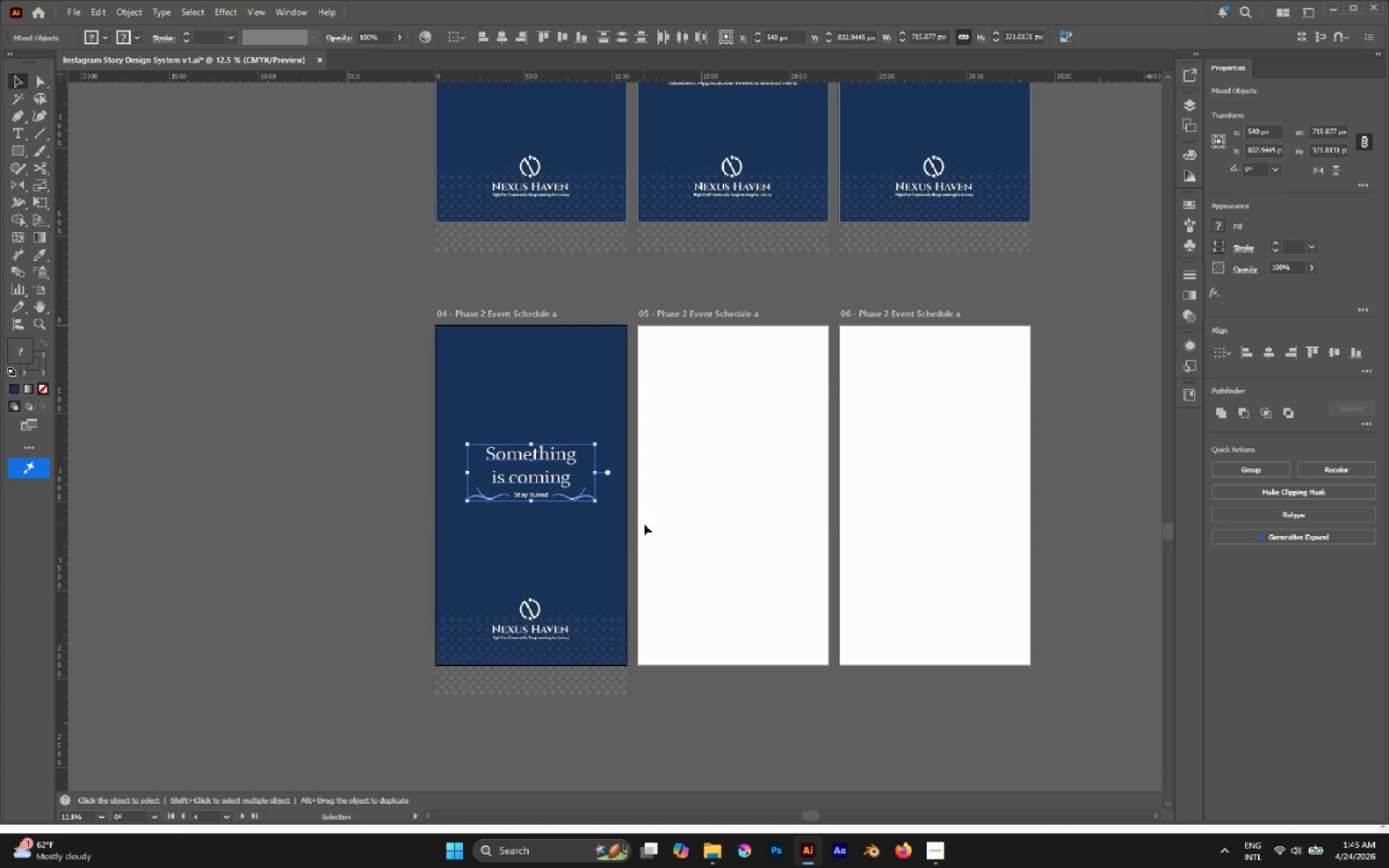 
left_click_drag(start_coordinate=[668, 552], to_coordinate=[637, 696])
 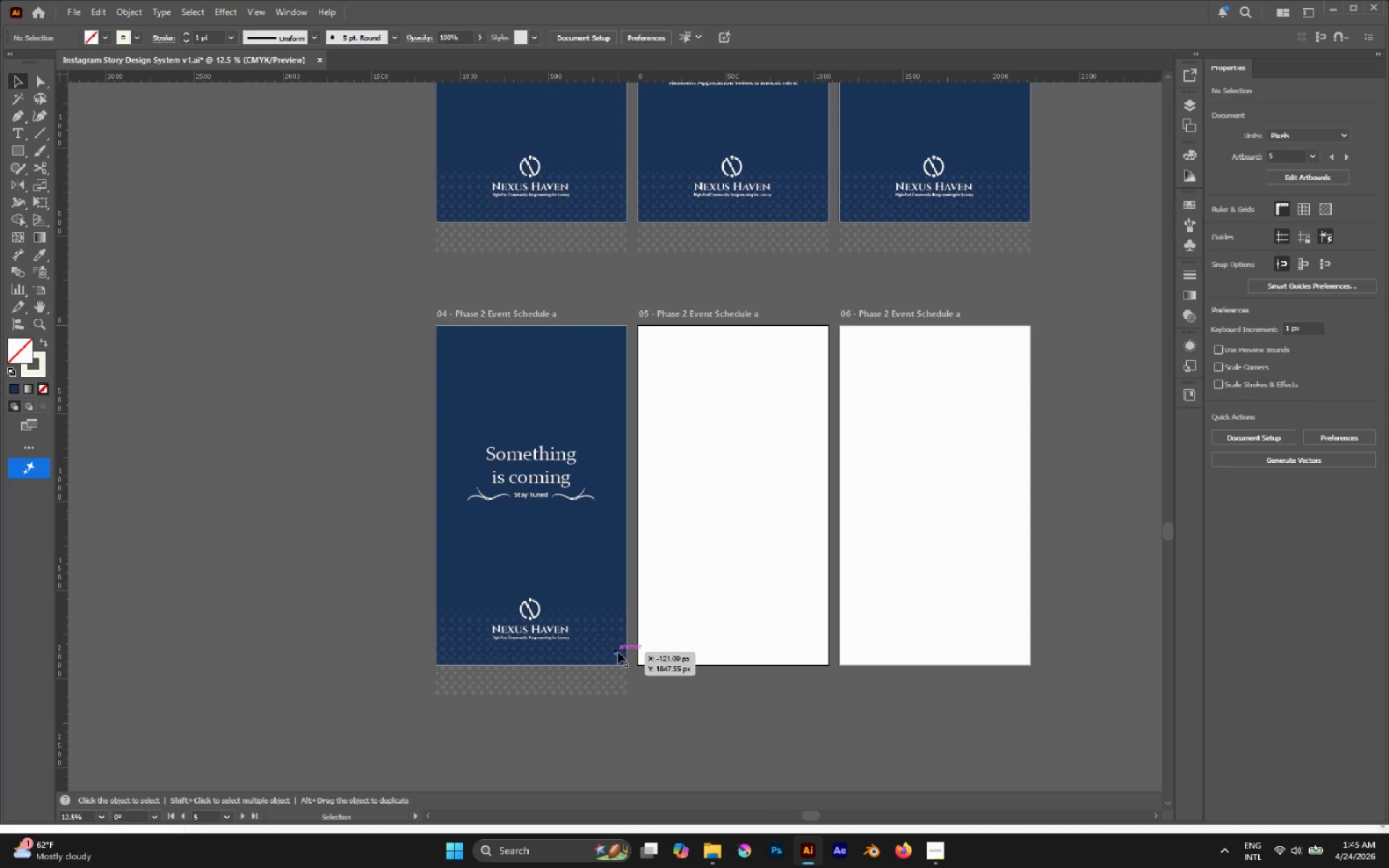 
hold_key(key=AltLeft, duration=1.52)
scroll: coordinate [533, 597], scroll_direction: up, amount: 2.0
 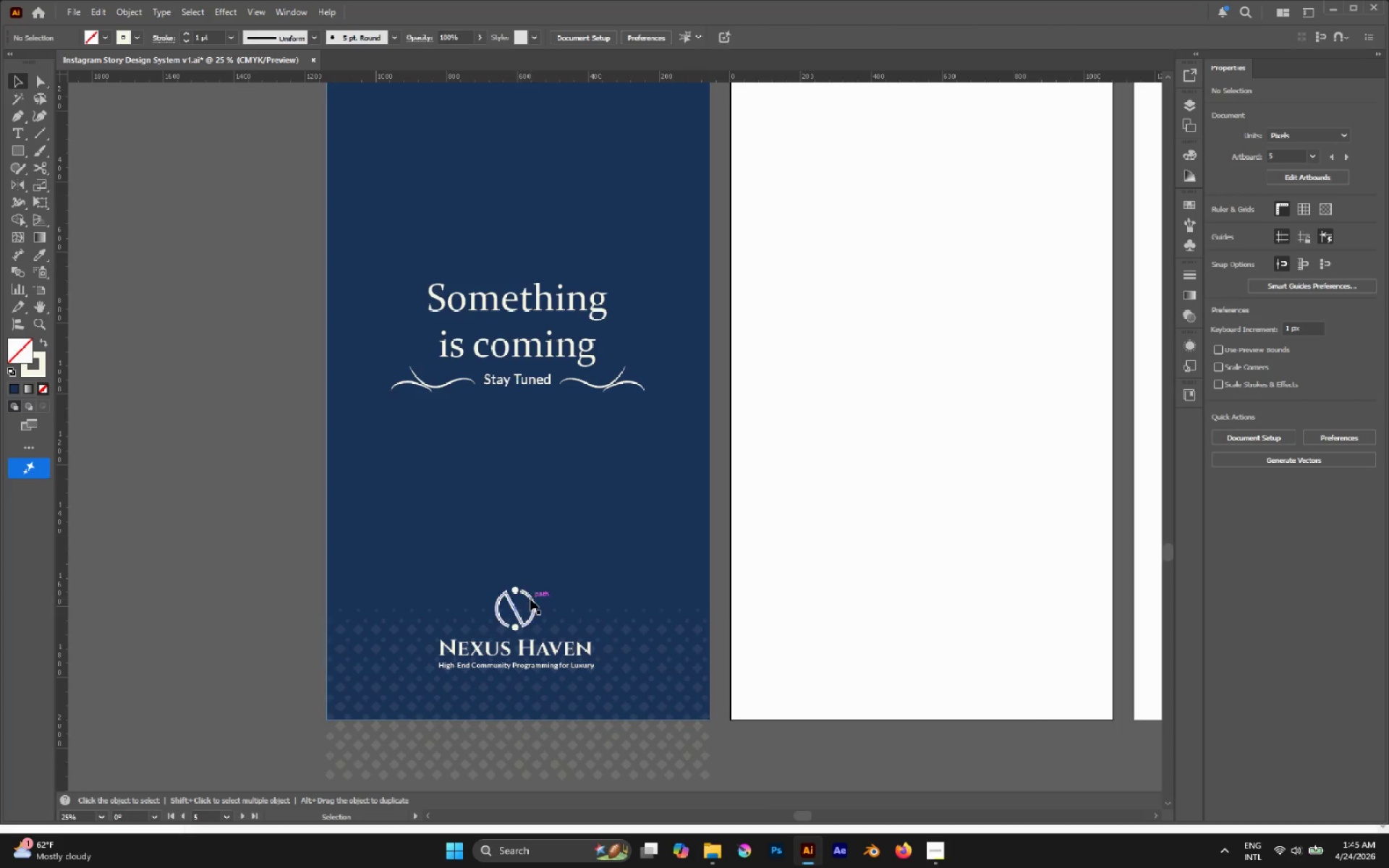 
left_click([530, 599])
 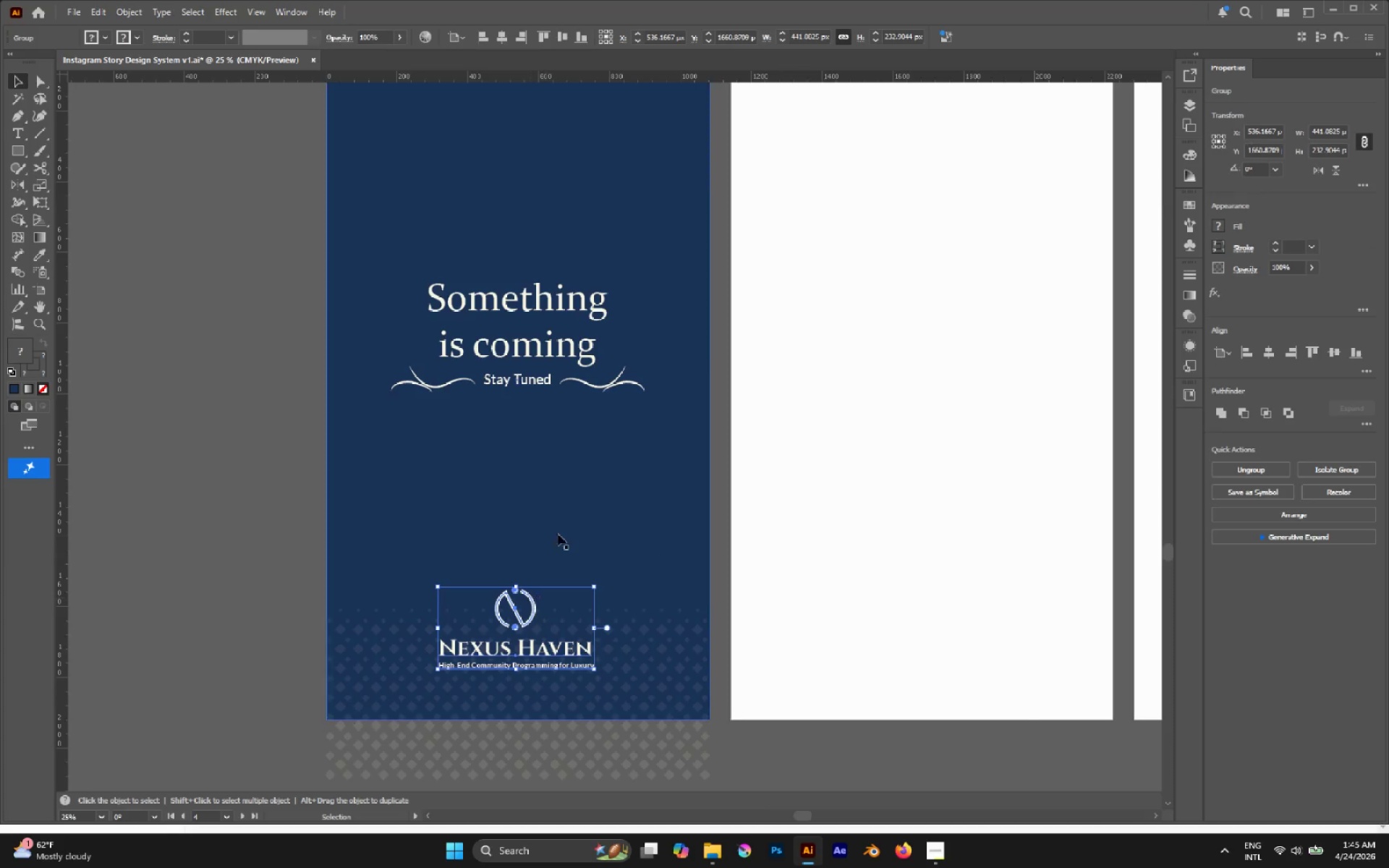 
left_click([571, 516])
 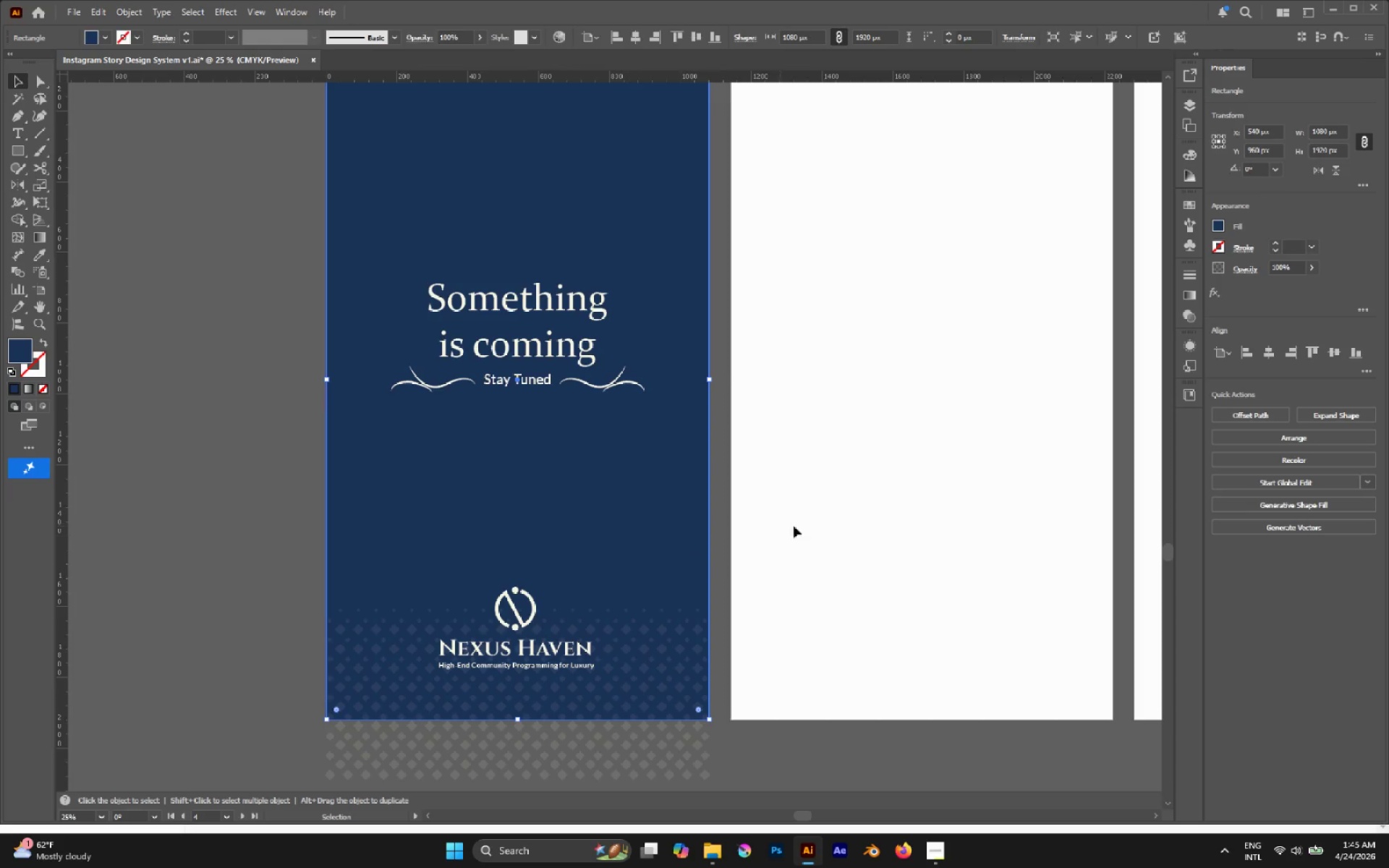 
left_click([826, 522])
 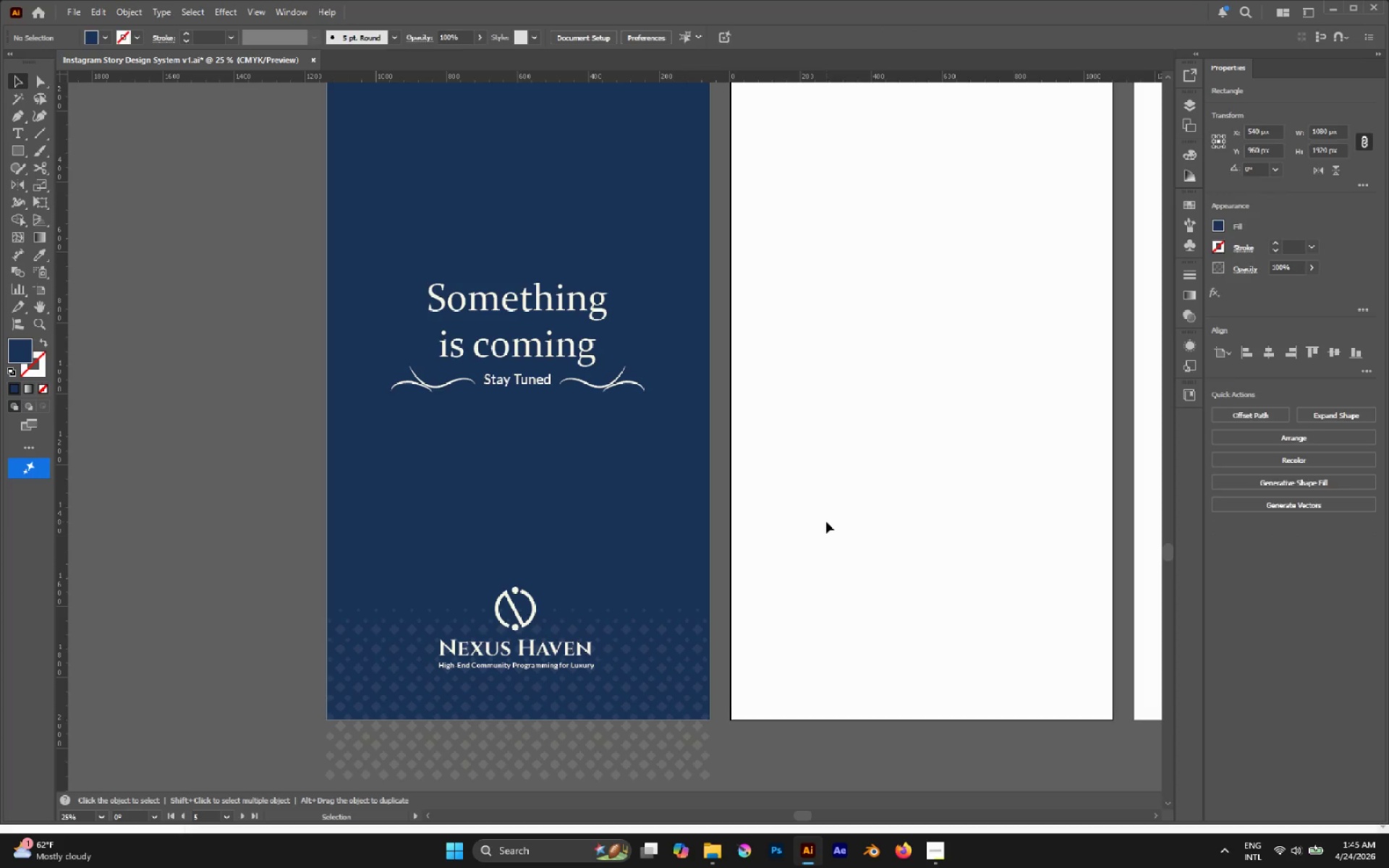 
scroll: coordinate [824, 524], scroll_direction: down, amount: 1.0
 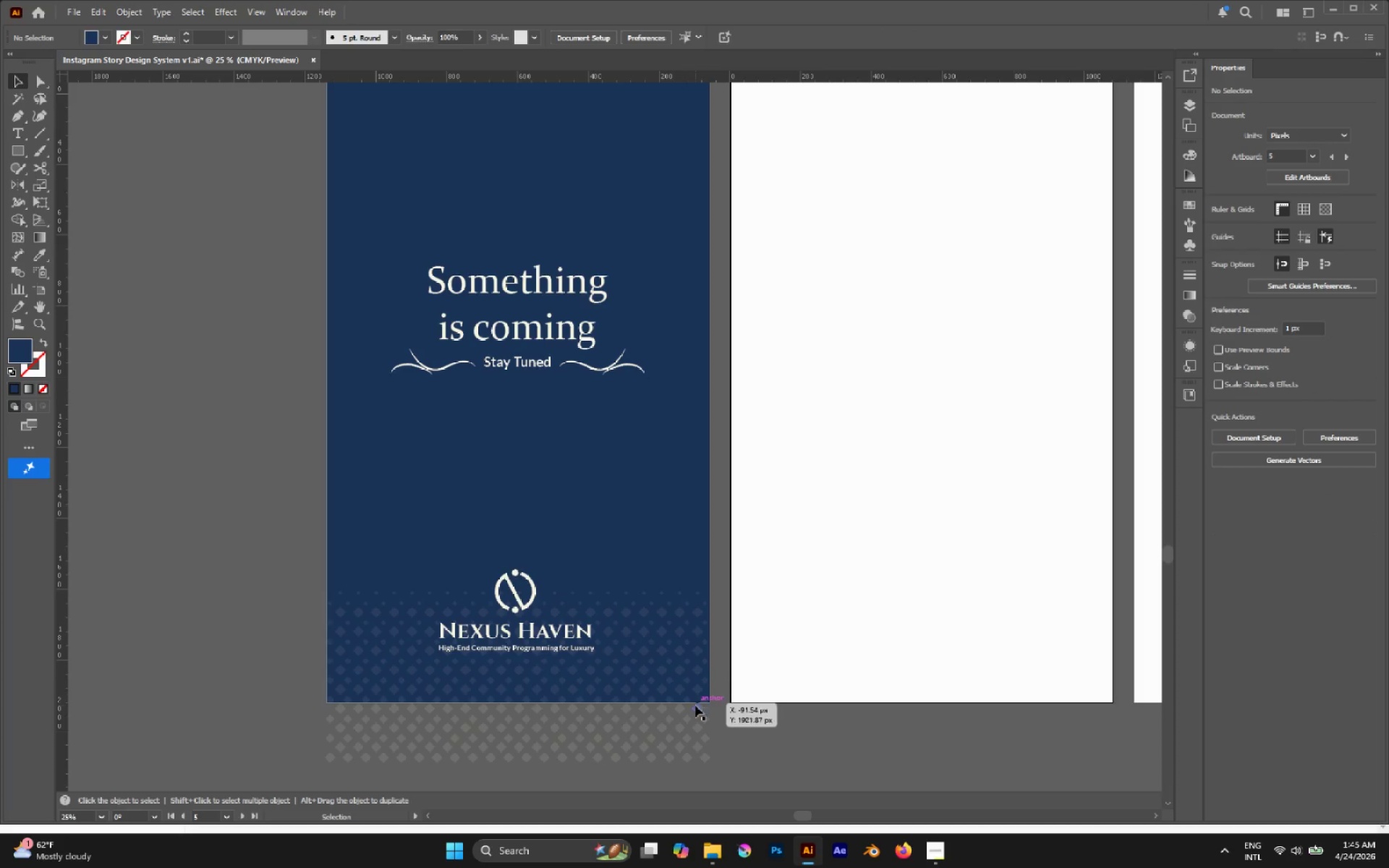 
left_click([694, 707])
 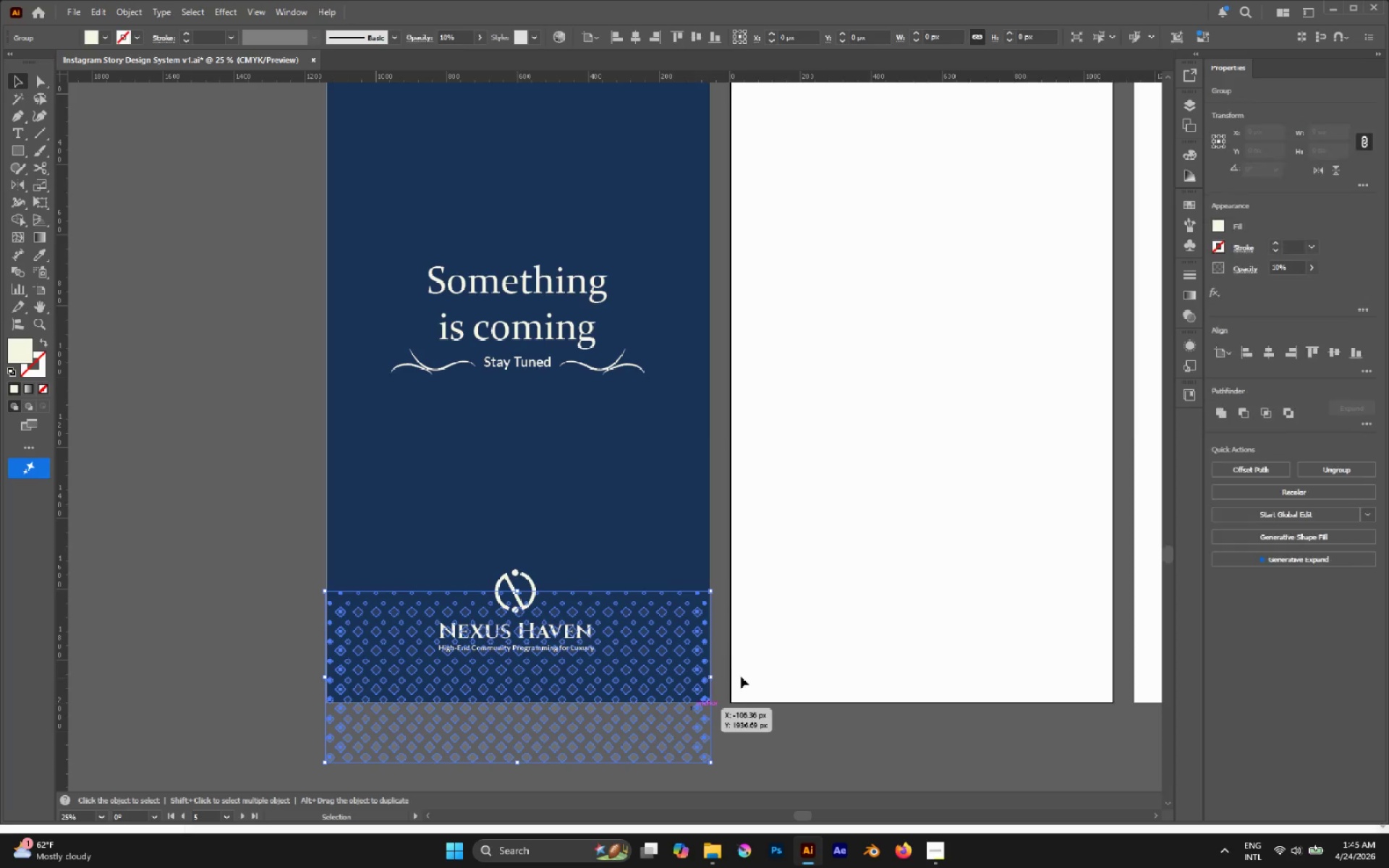 
left_click([744, 675])
 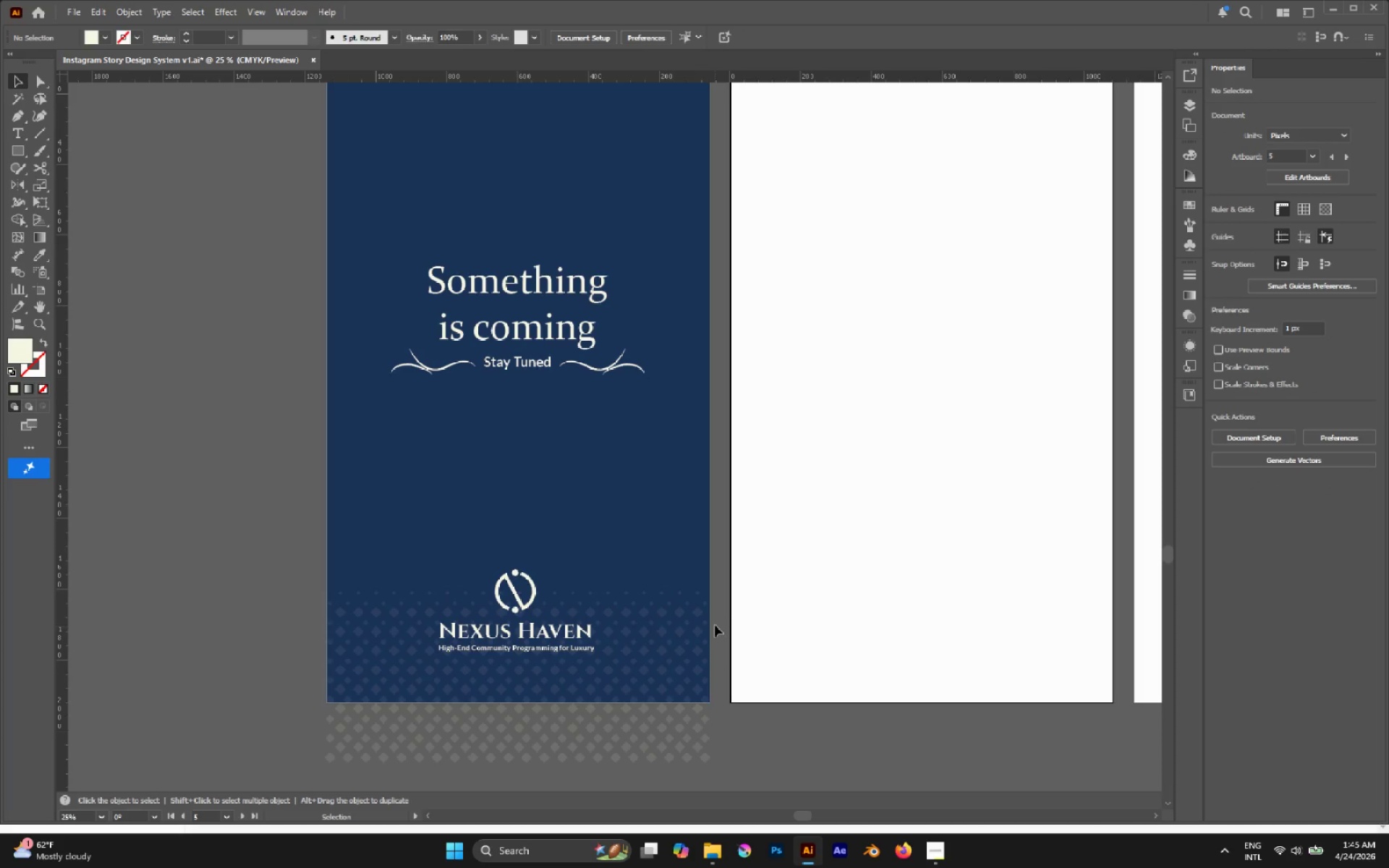 
scroll: coordinate [715, 621], scroll_direction: down, amount: 4.0
 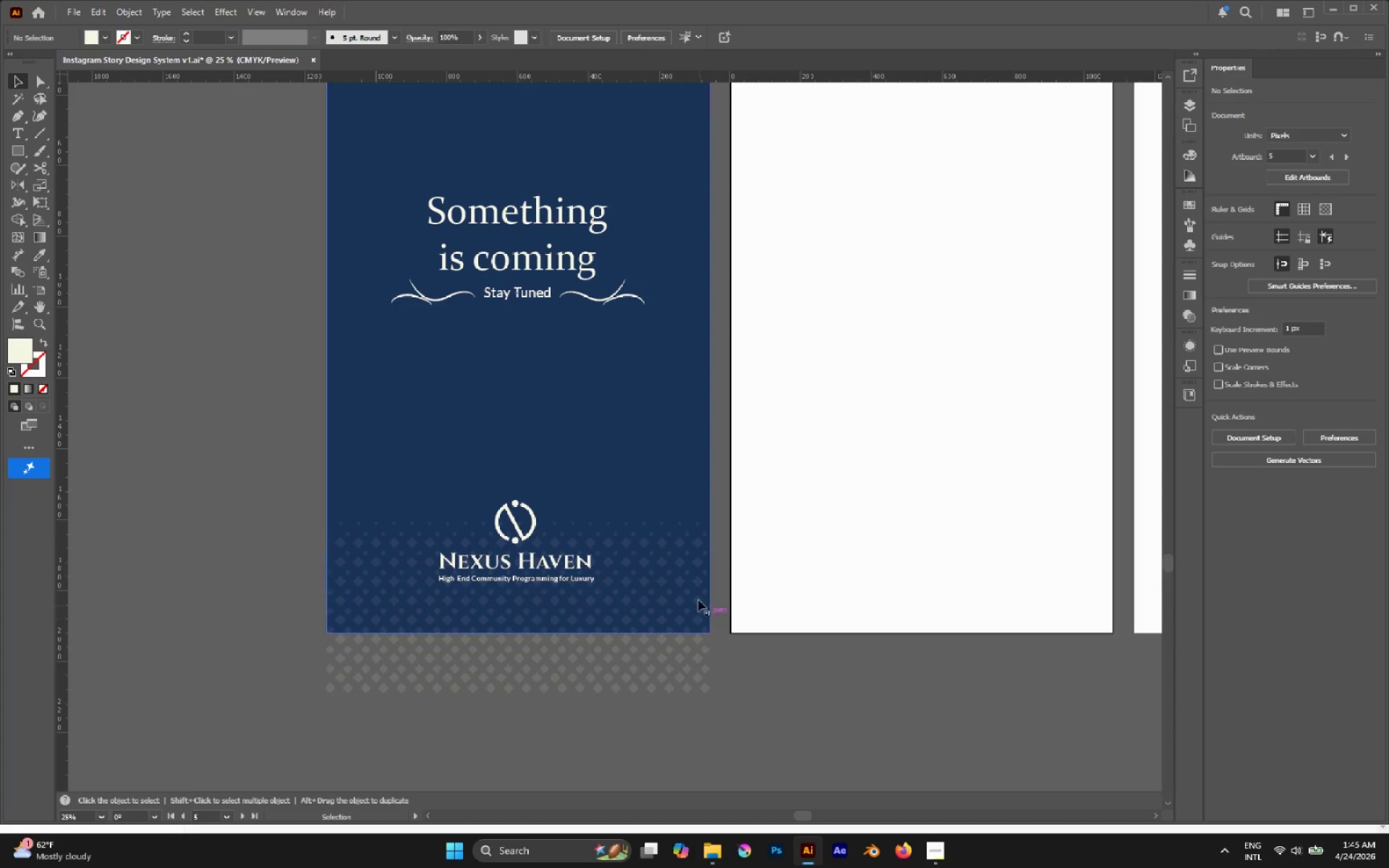 
scroll: coordinate [694, 587], scroll_direction: up, amount: 1.0
 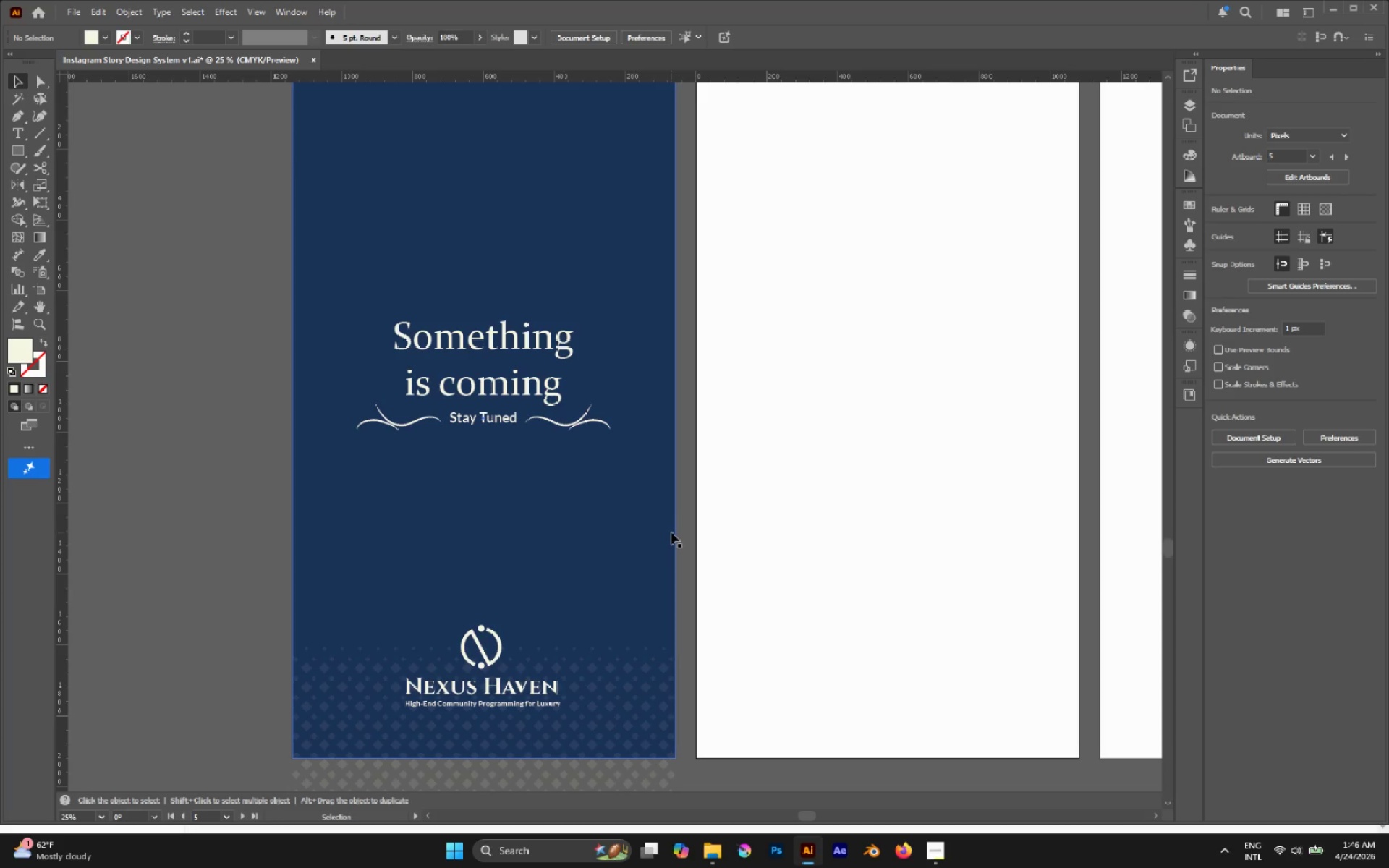 
wait(5.43)
 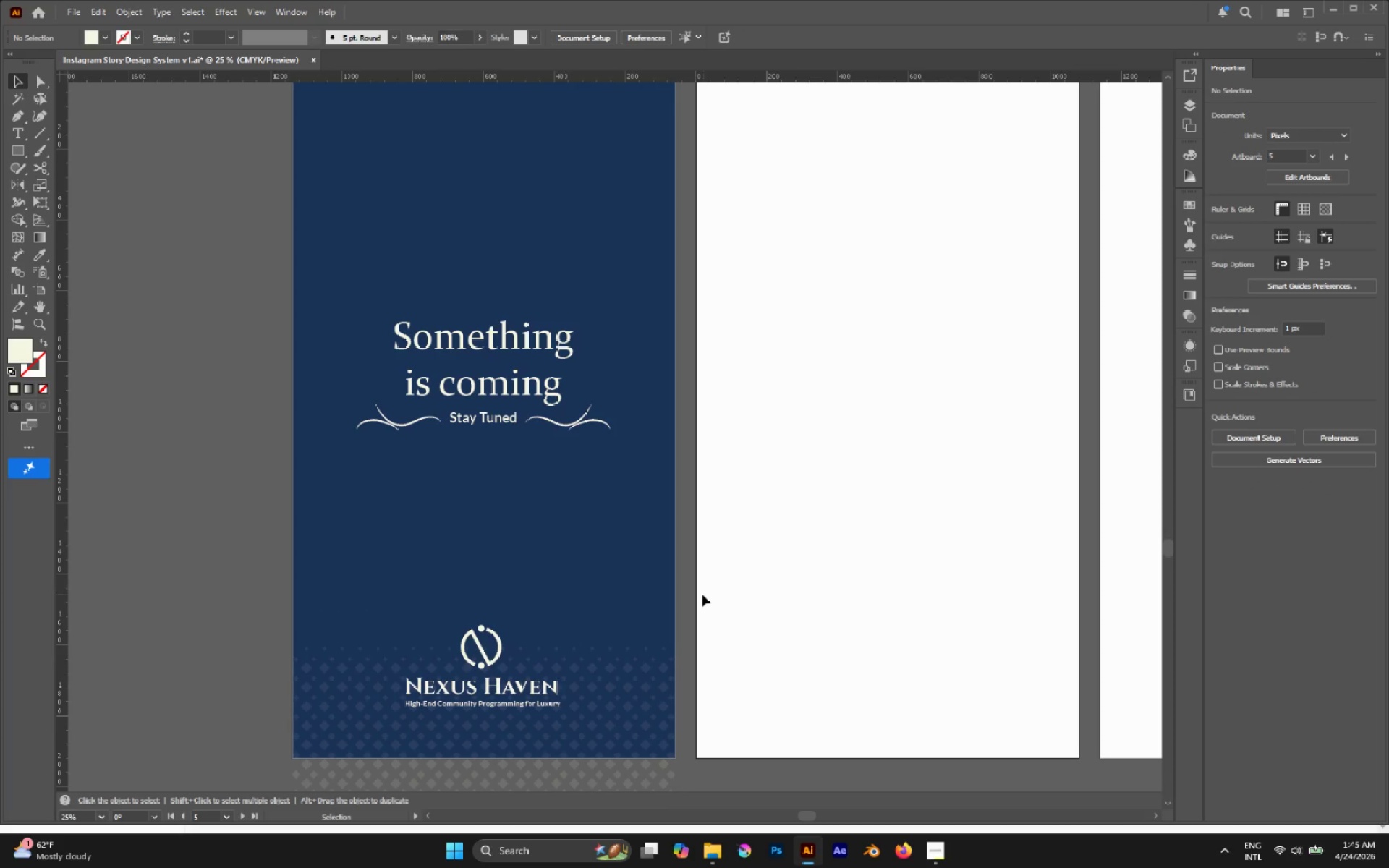 
hold_key(key=AltLeft, duration=0.45)
scroll: coordinate [797, 401], scroll_direction: down, amount: 1.0
 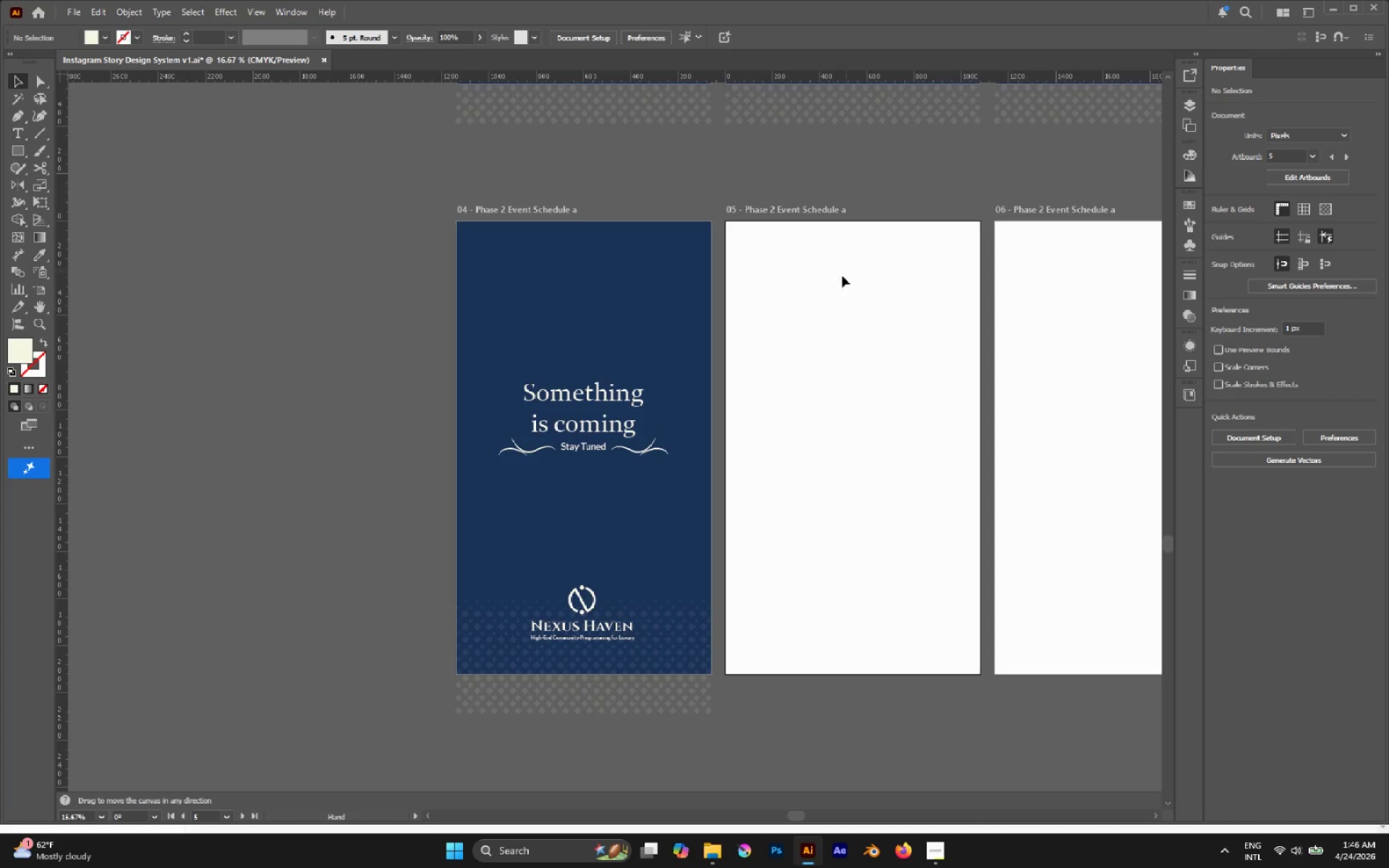 
left_click([635, 323])
 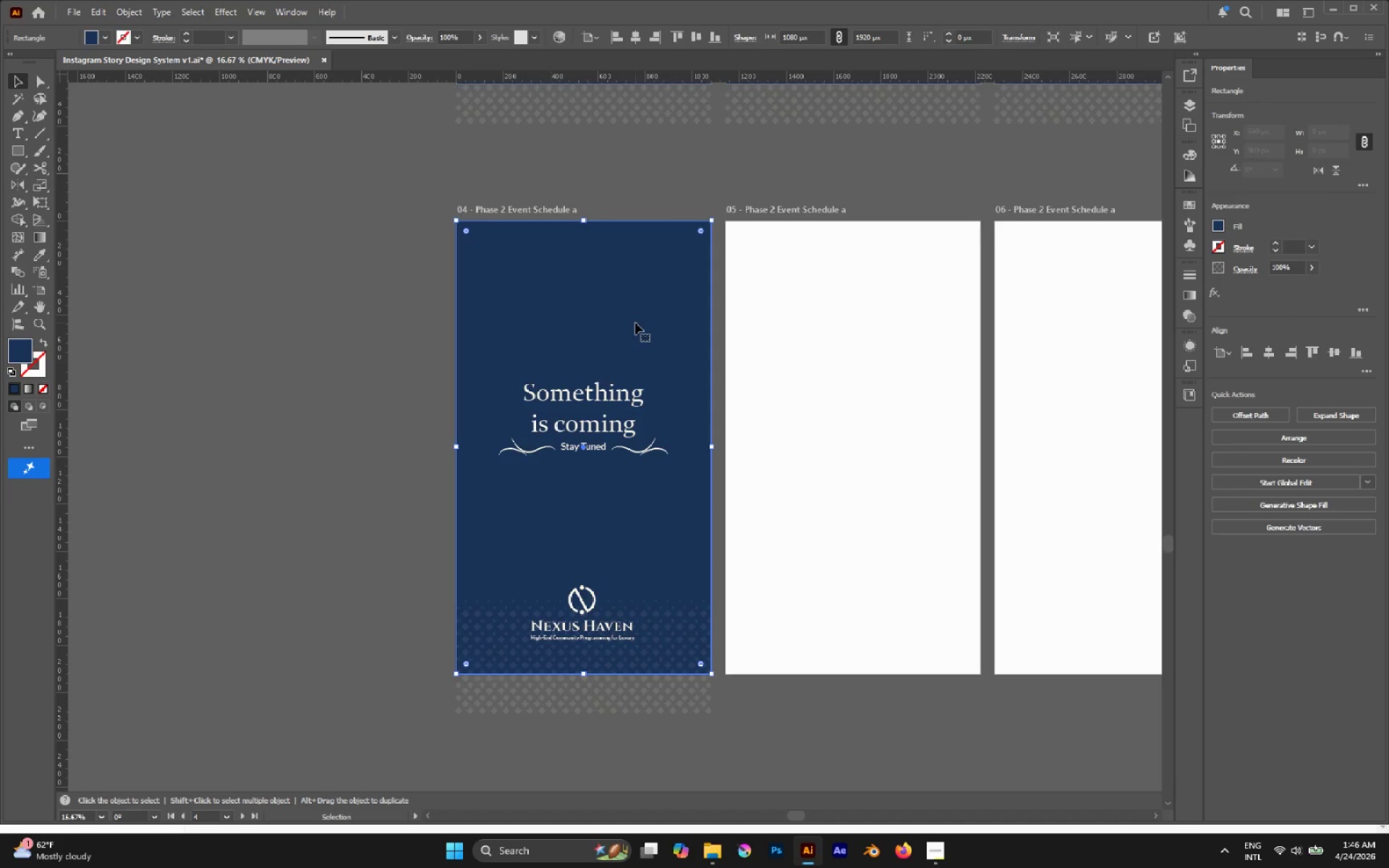 
key(Control+C)
 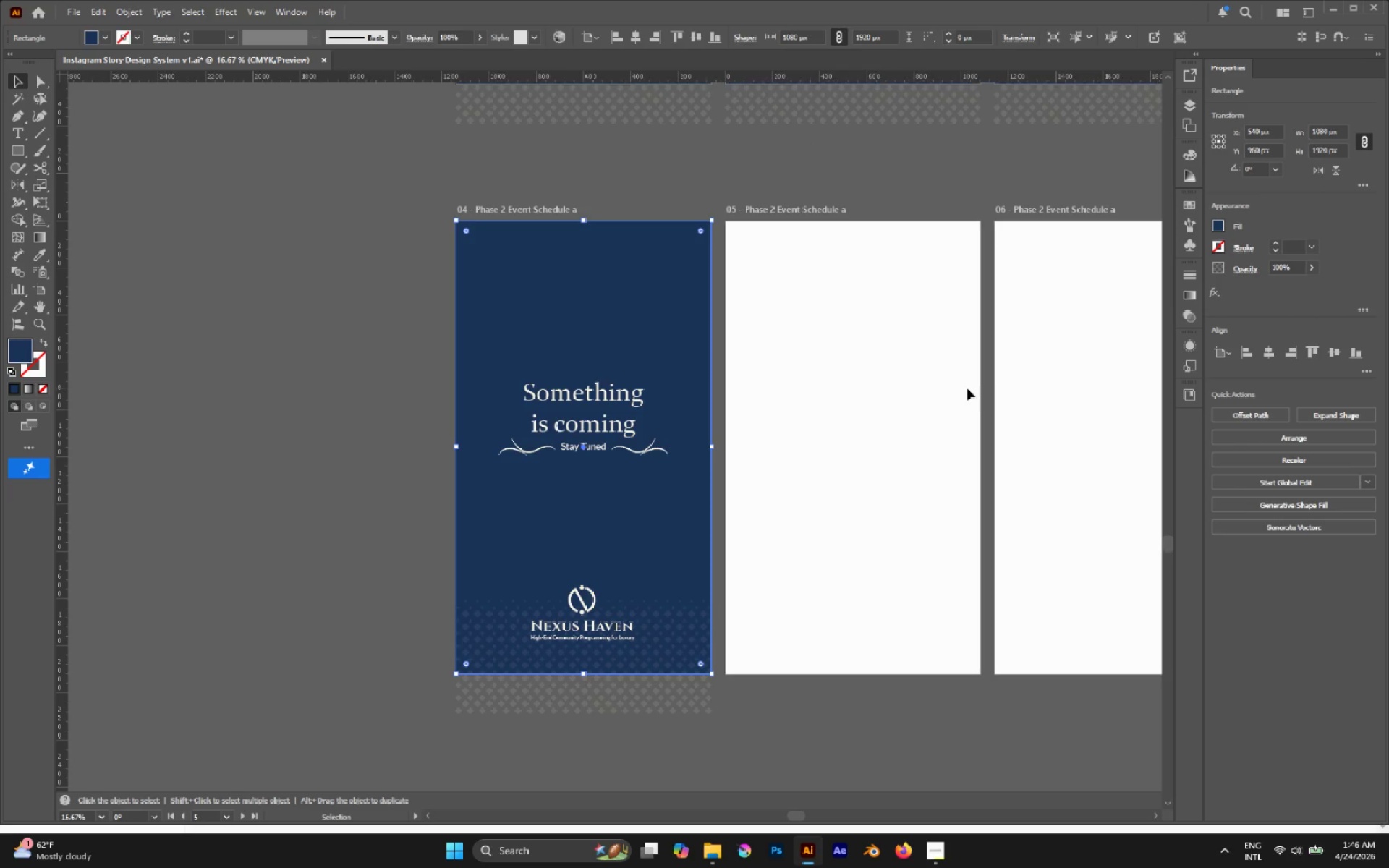 
double_click([904, 372])
 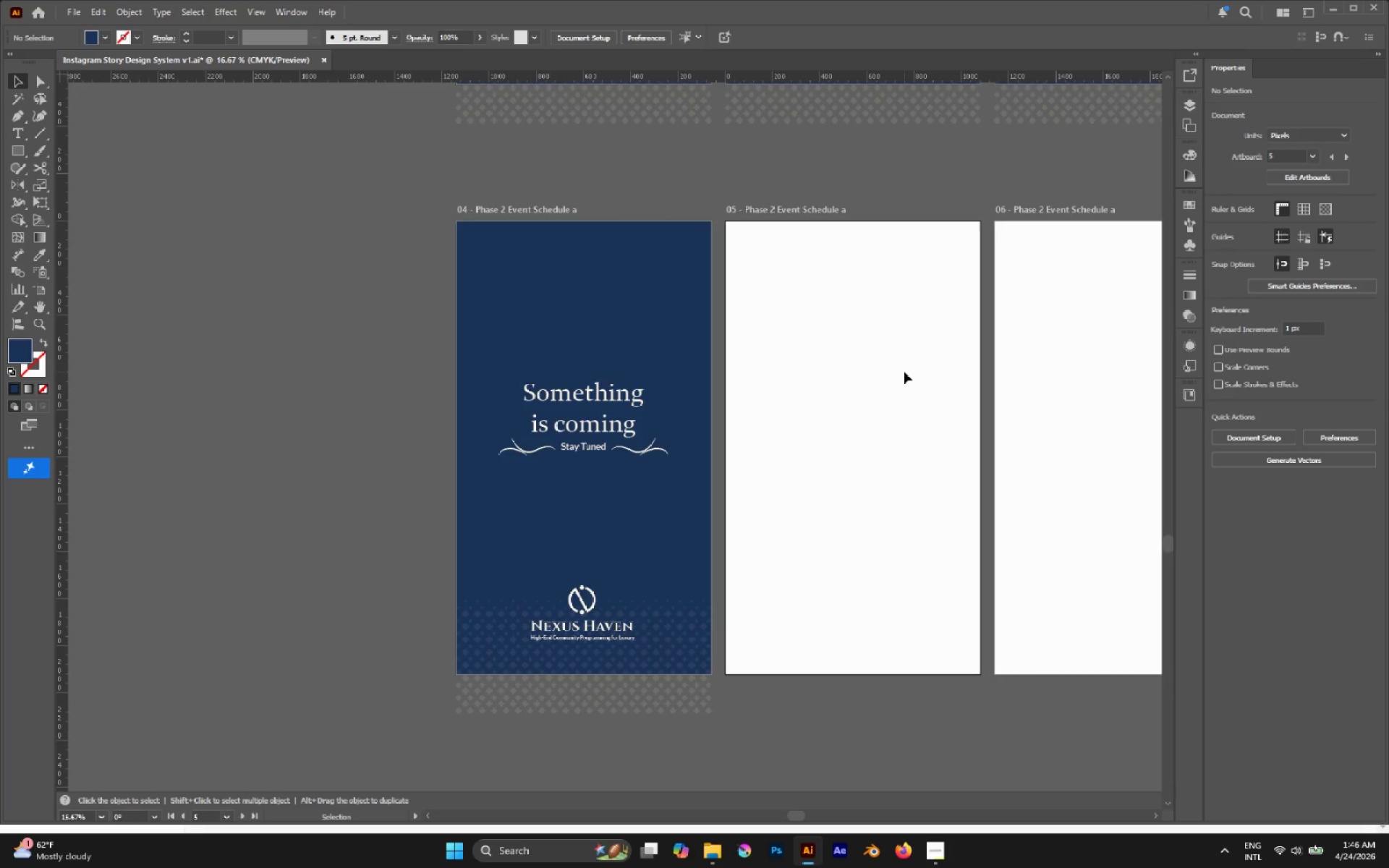 
triple_click([904, 372])
 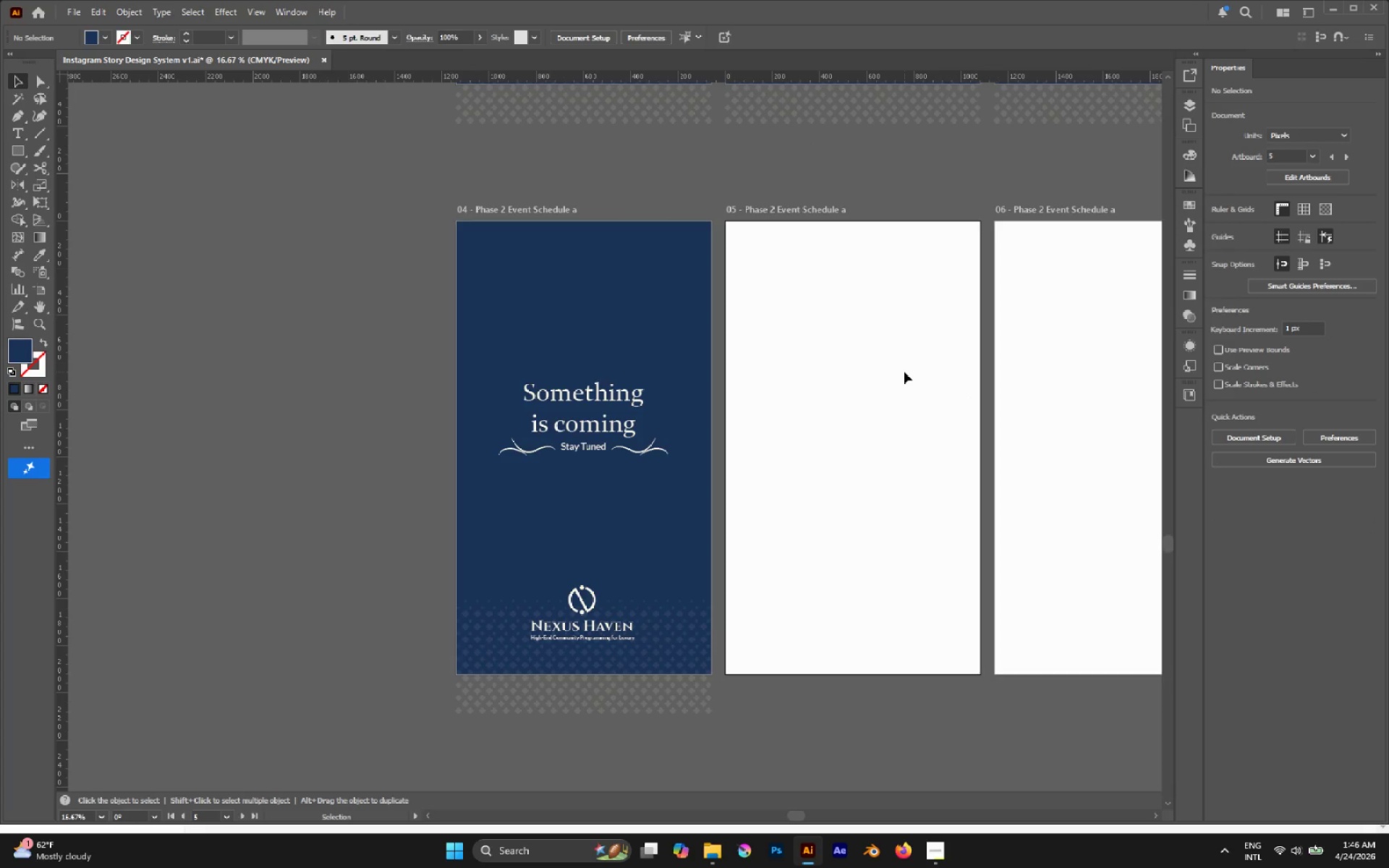 
key(Control+Shift+V)
 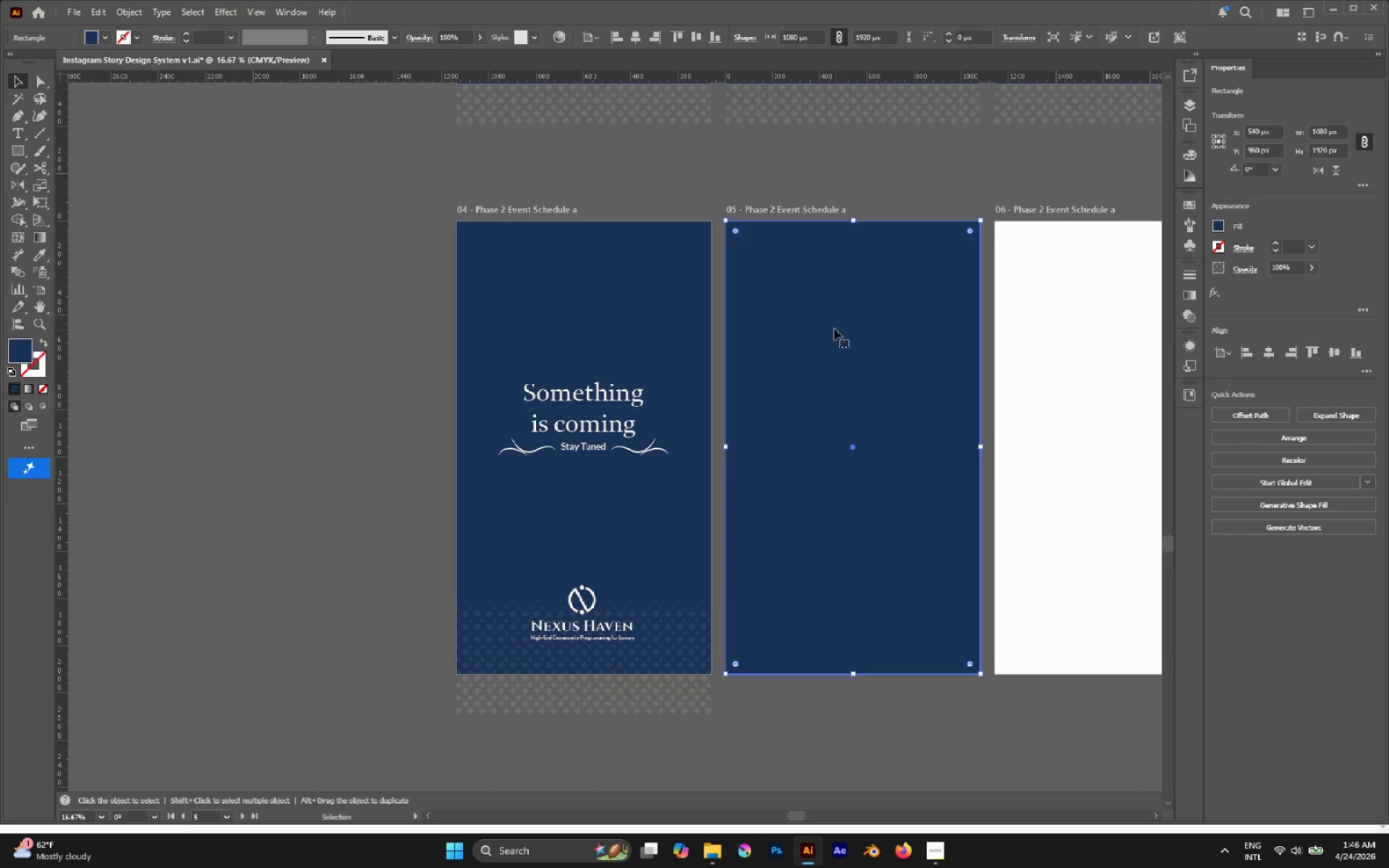 
hold_key(key=AltLeft, duration=0.39)
scroll: coordinate [633, 339], scroll_direction: up, amount: 1.0
 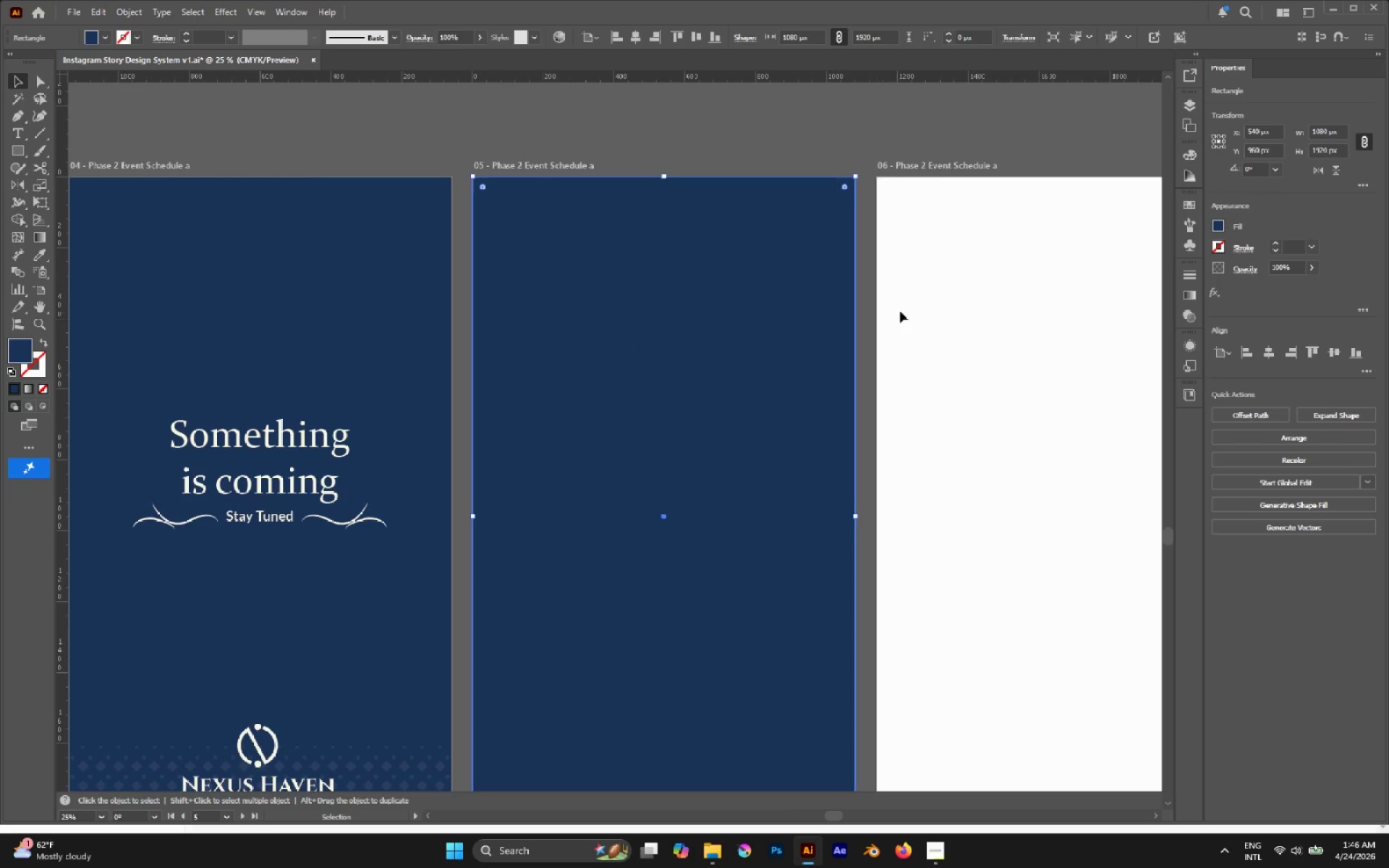 
left_click([906, 308])
 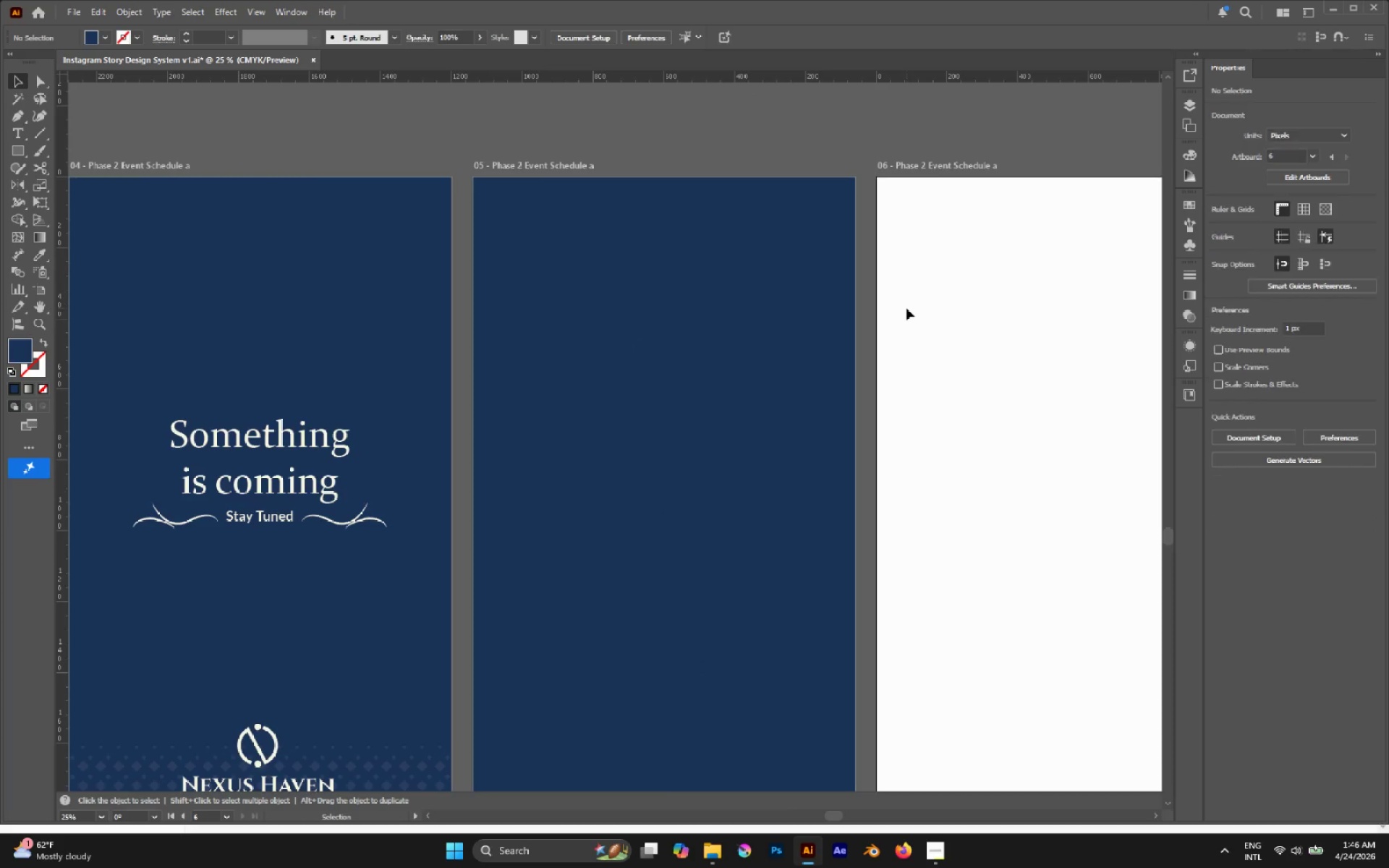 
key(Control+Shift+V)
 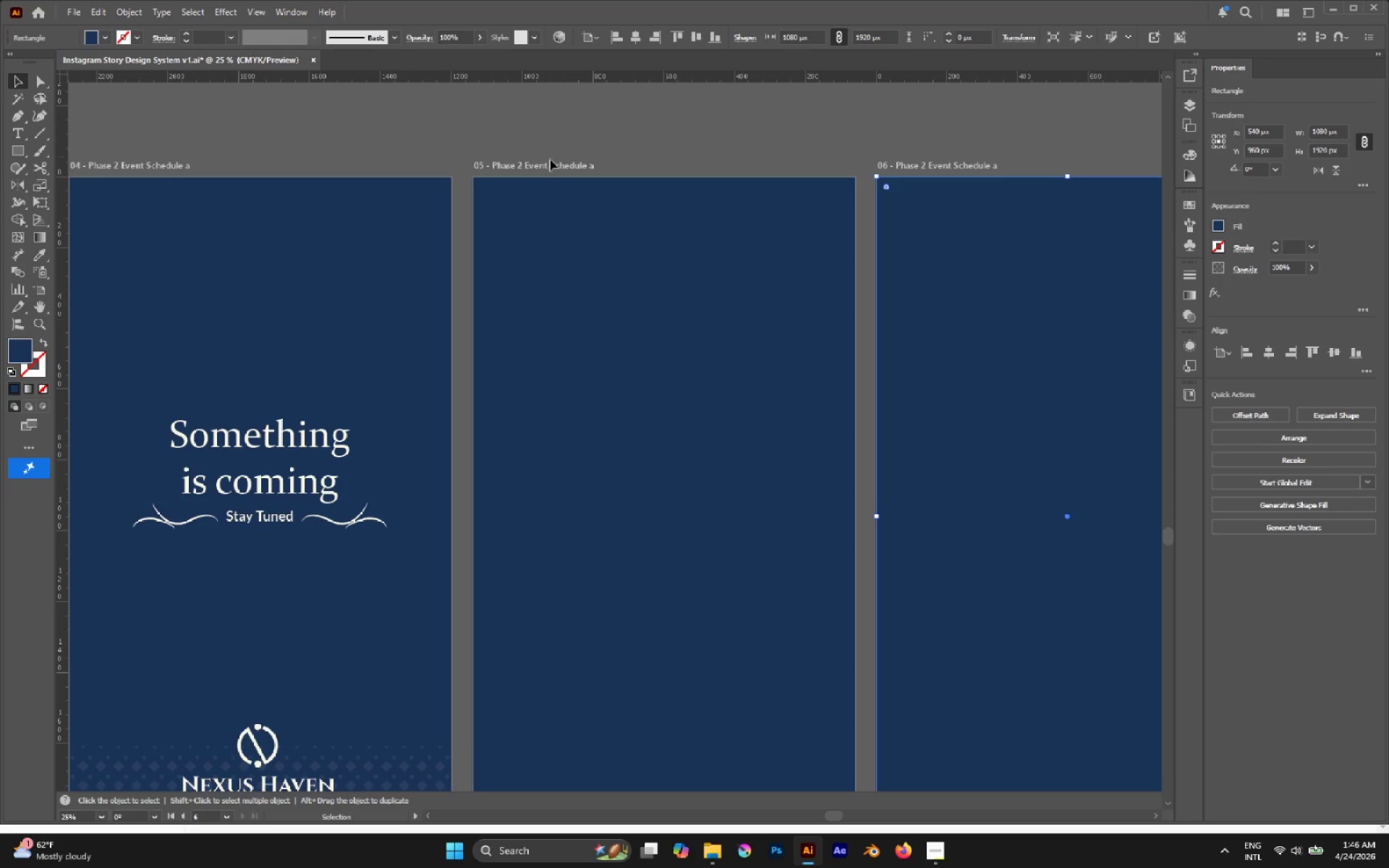 
double_click([553, 167])
 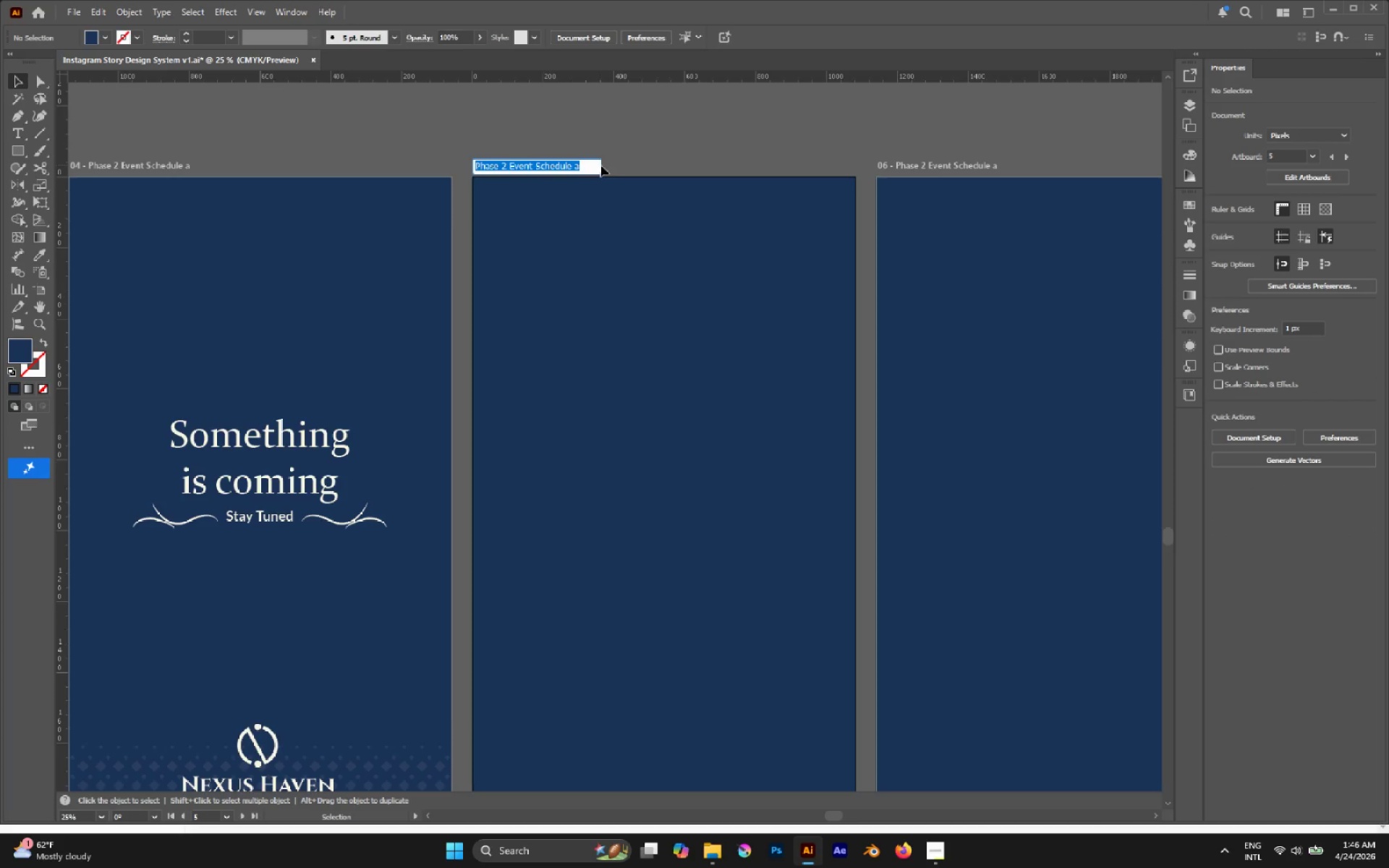 
left_click([594, 162])
 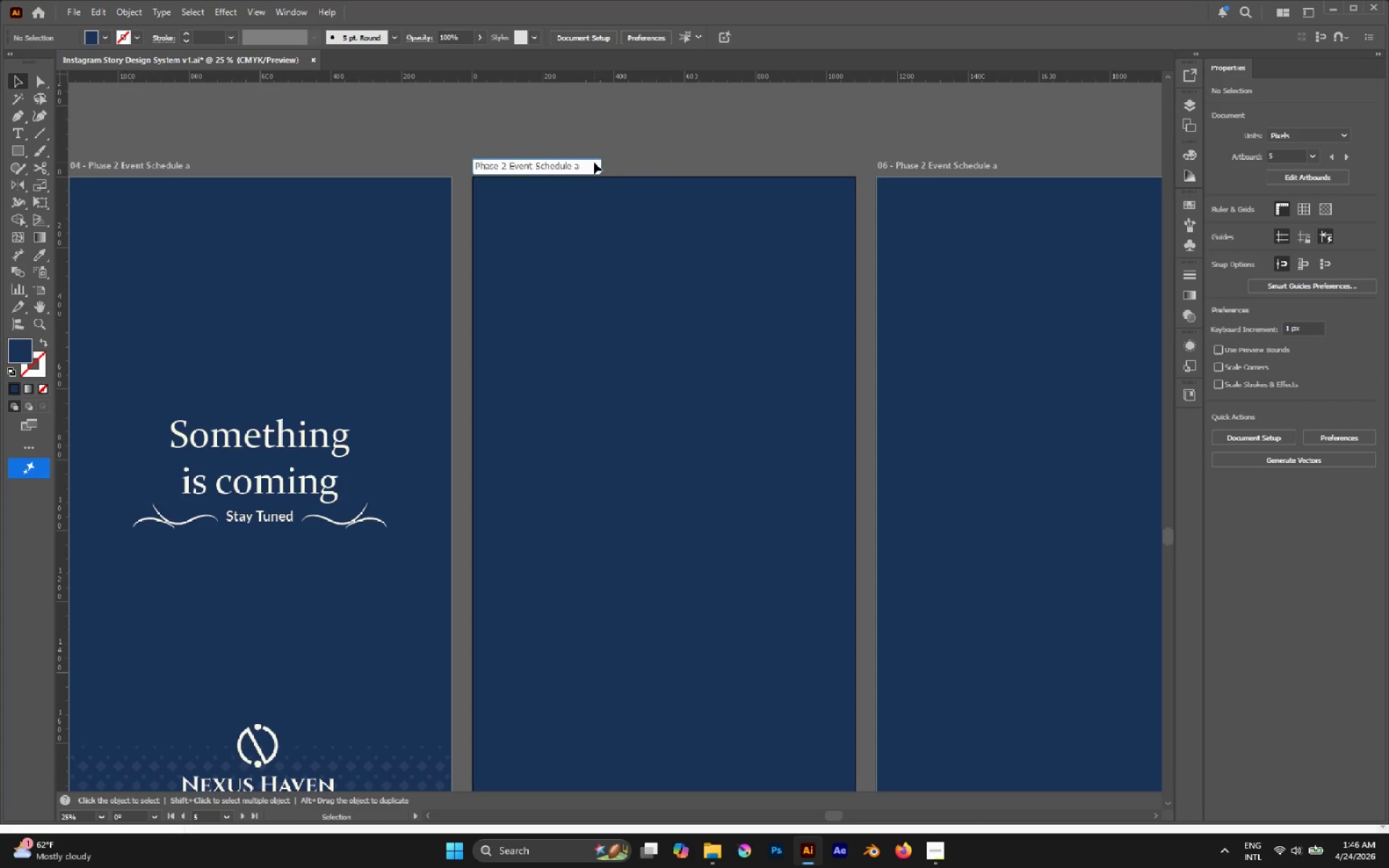 
key(Backspace)
 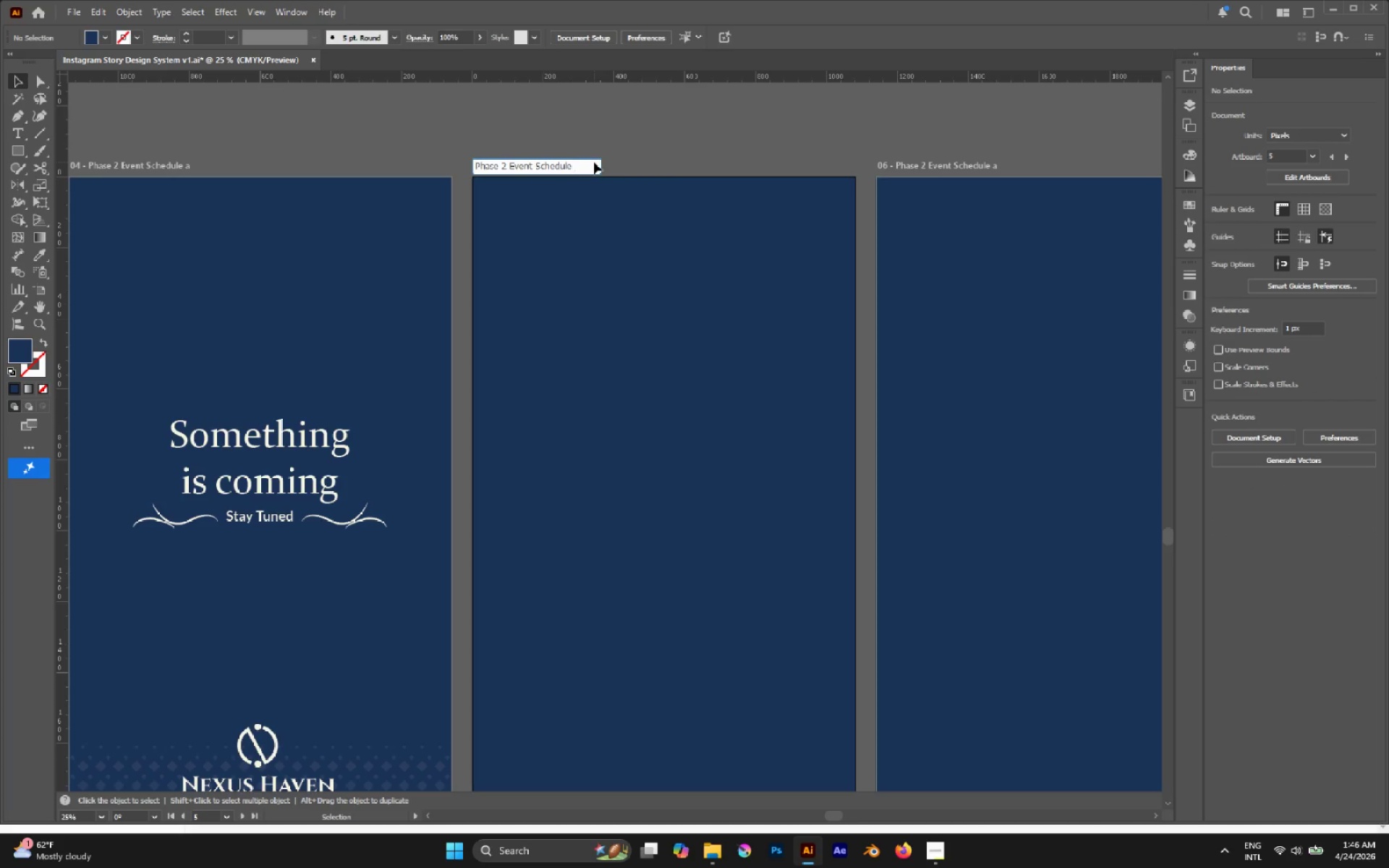 
key(V)
 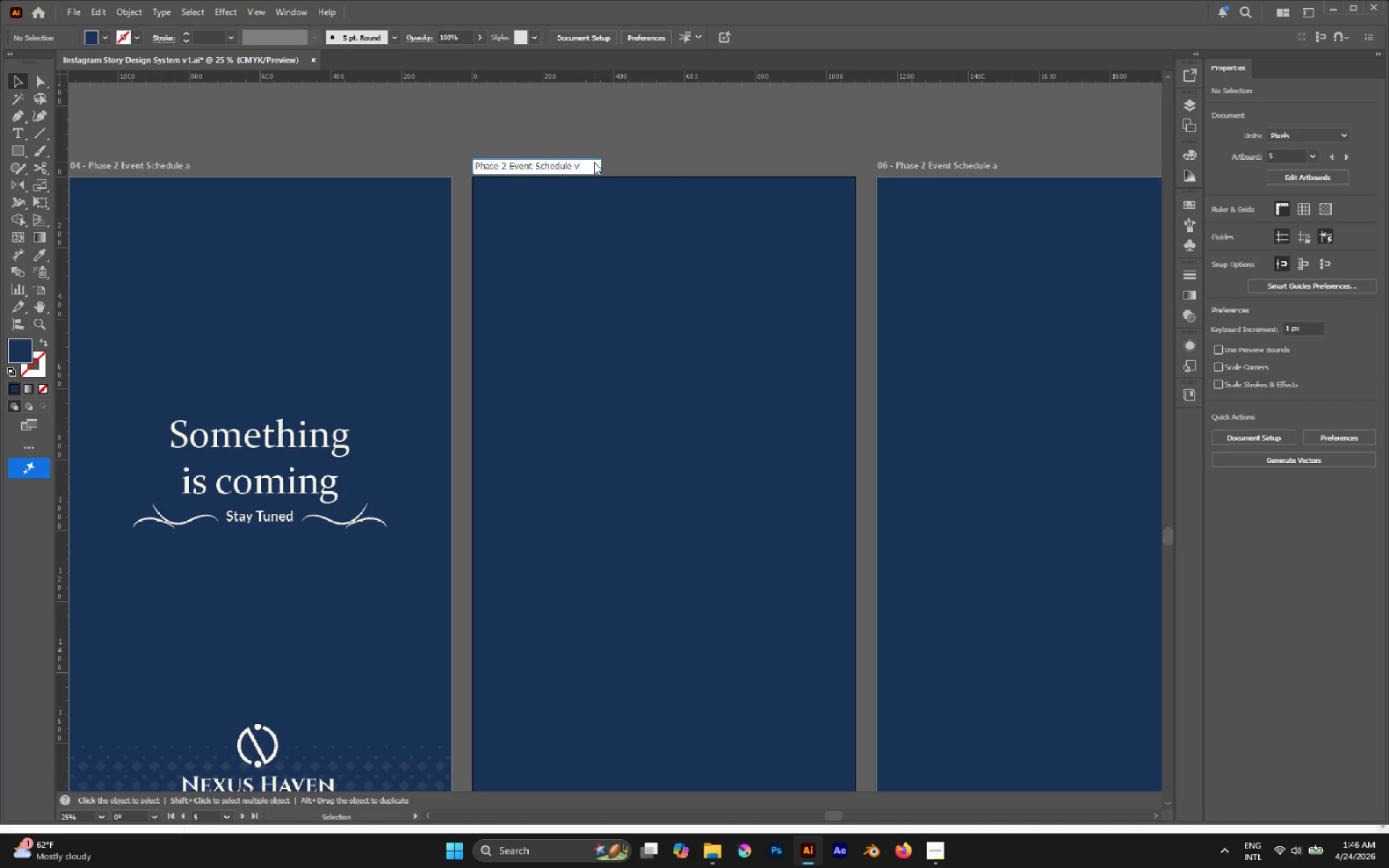 
key(Backspace)
 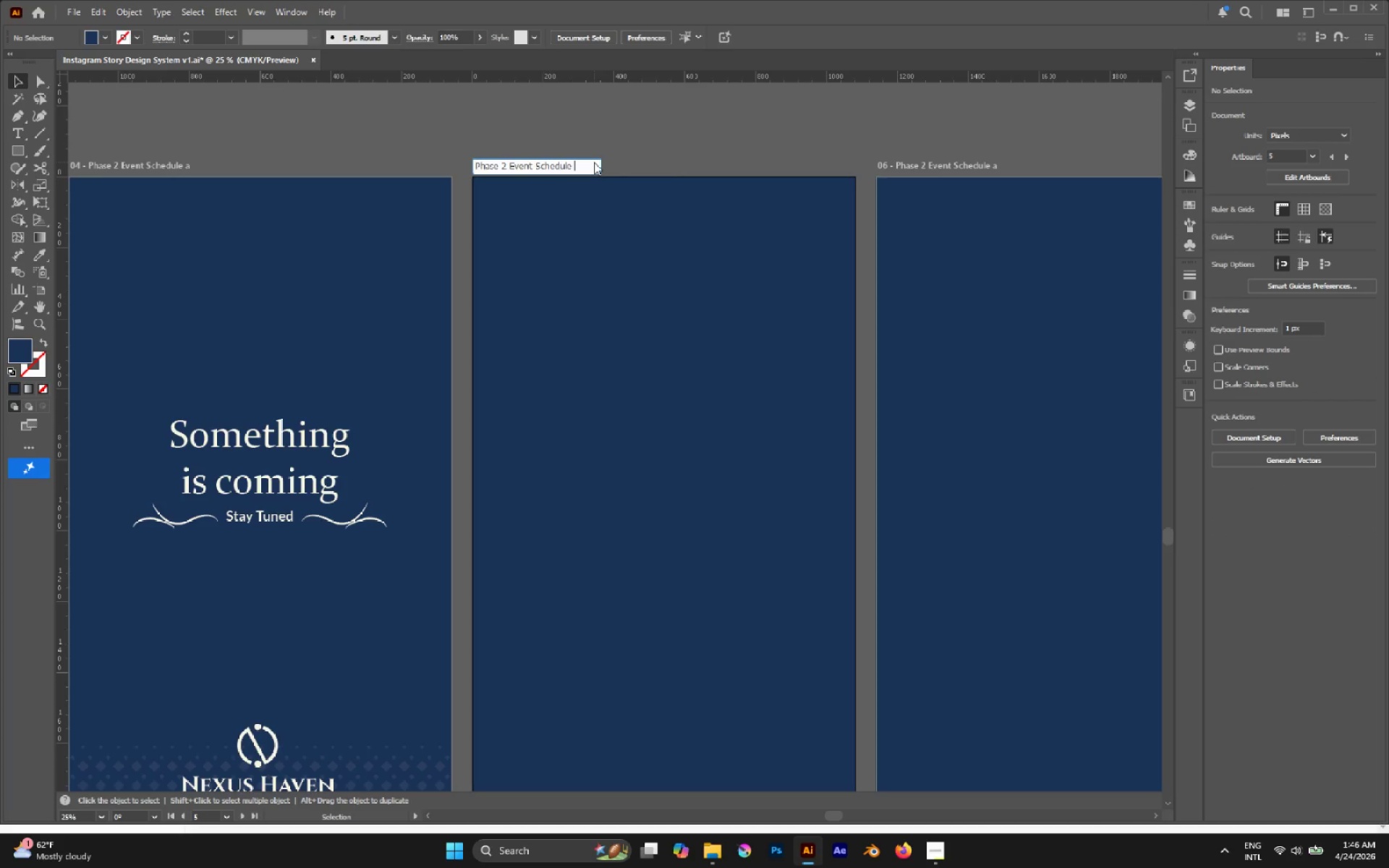 
key(B)
 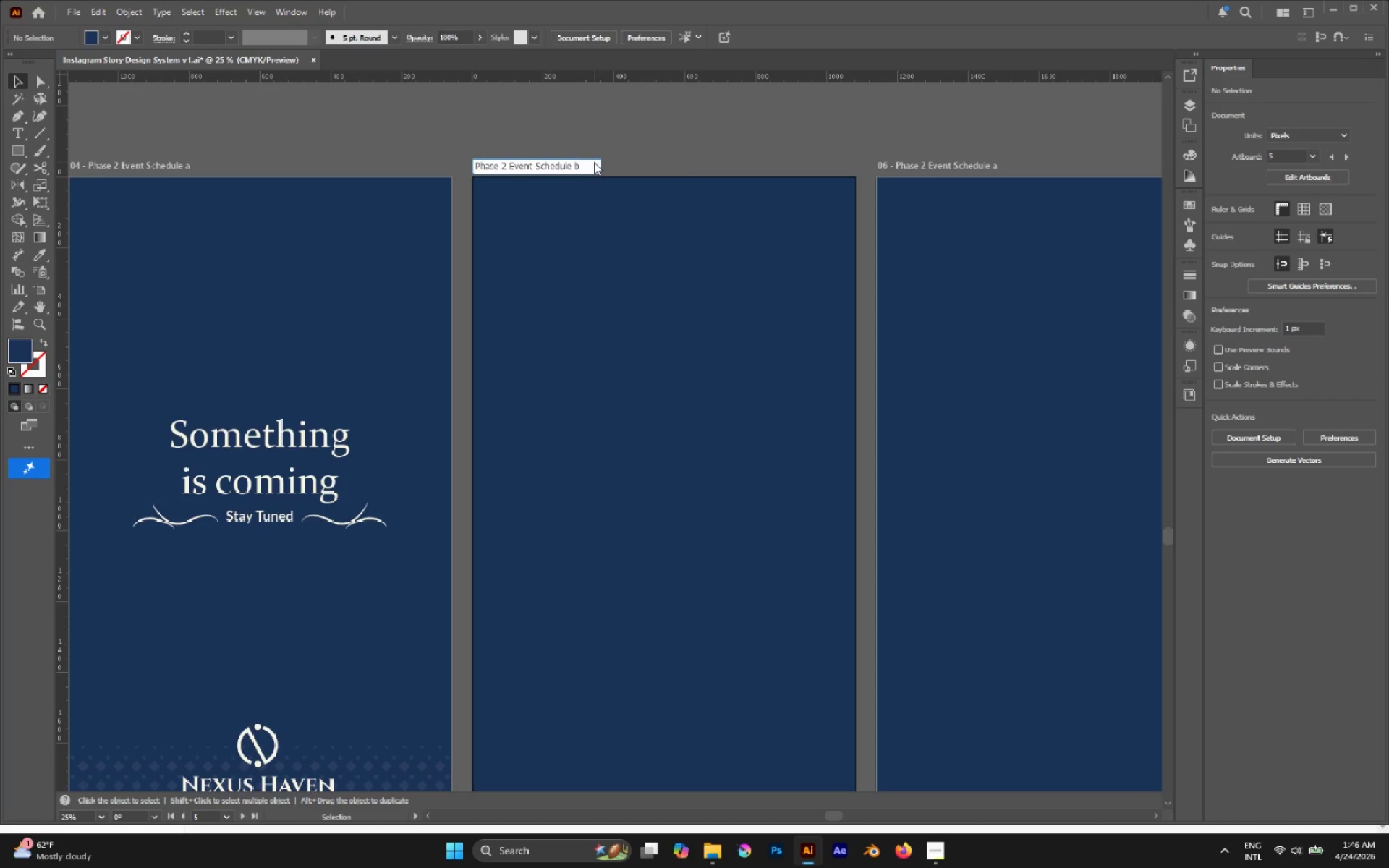 
key(Tab)
 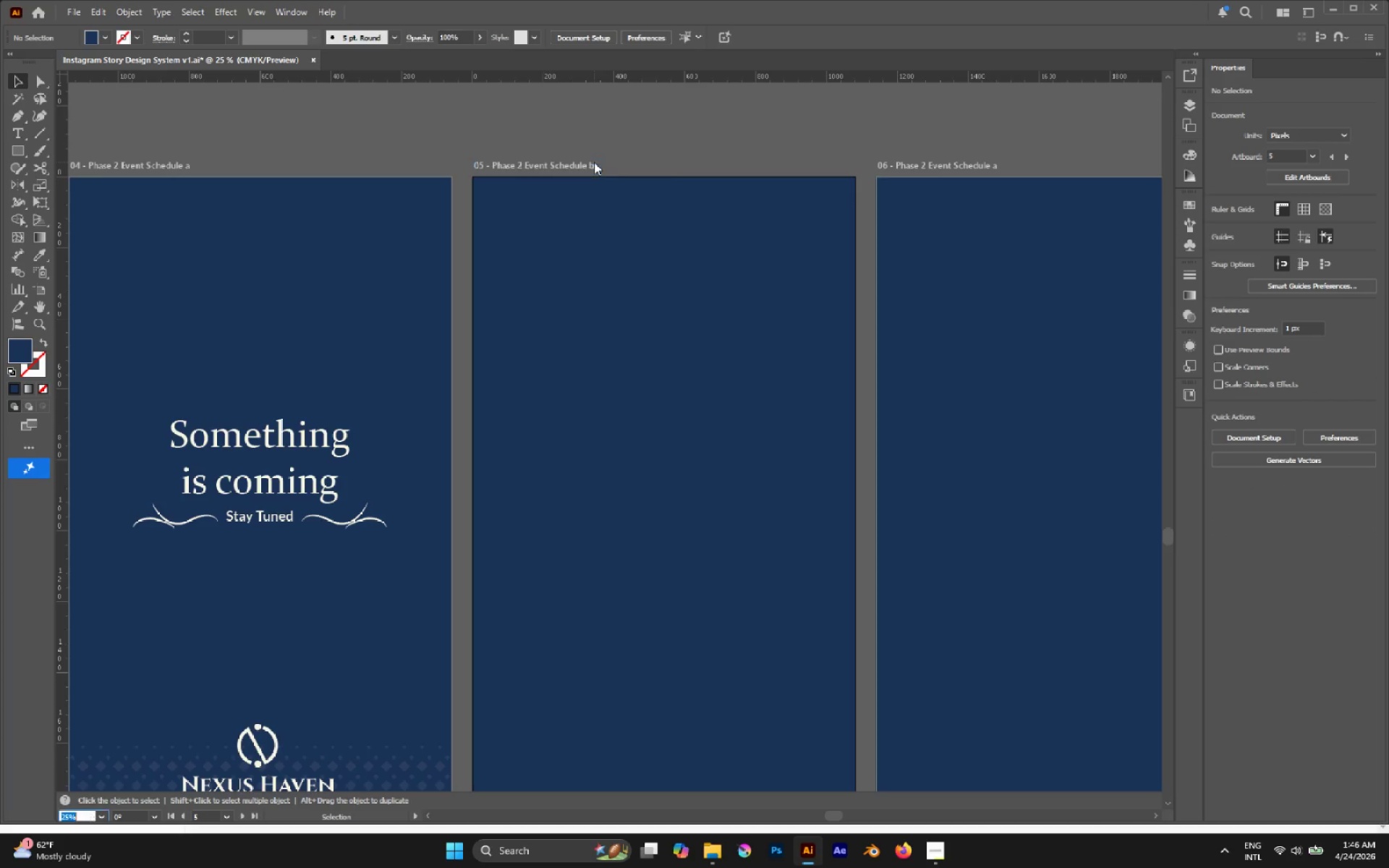 
key(Alt+AltLeft)
 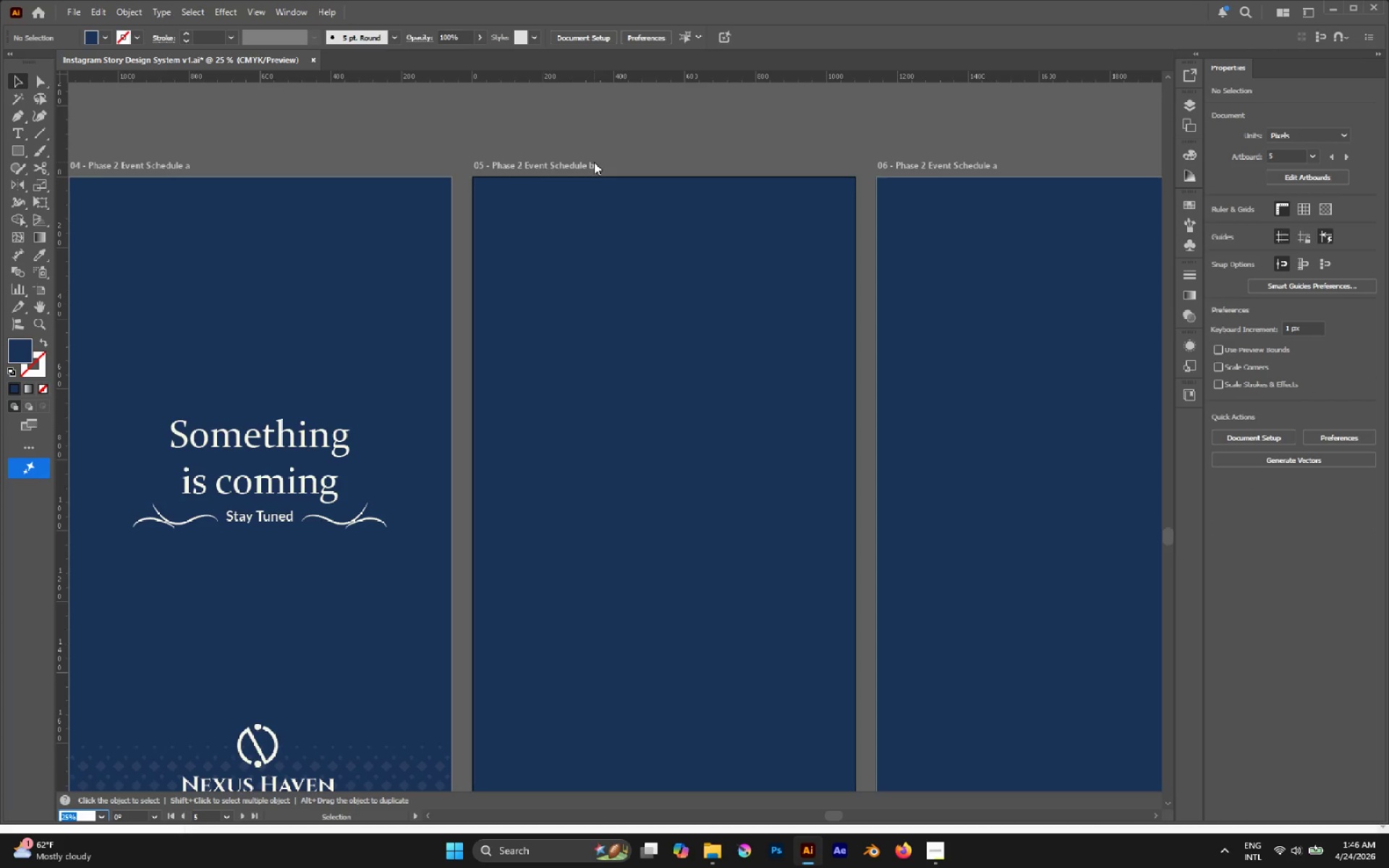 
key(Alt+AltLeft)
 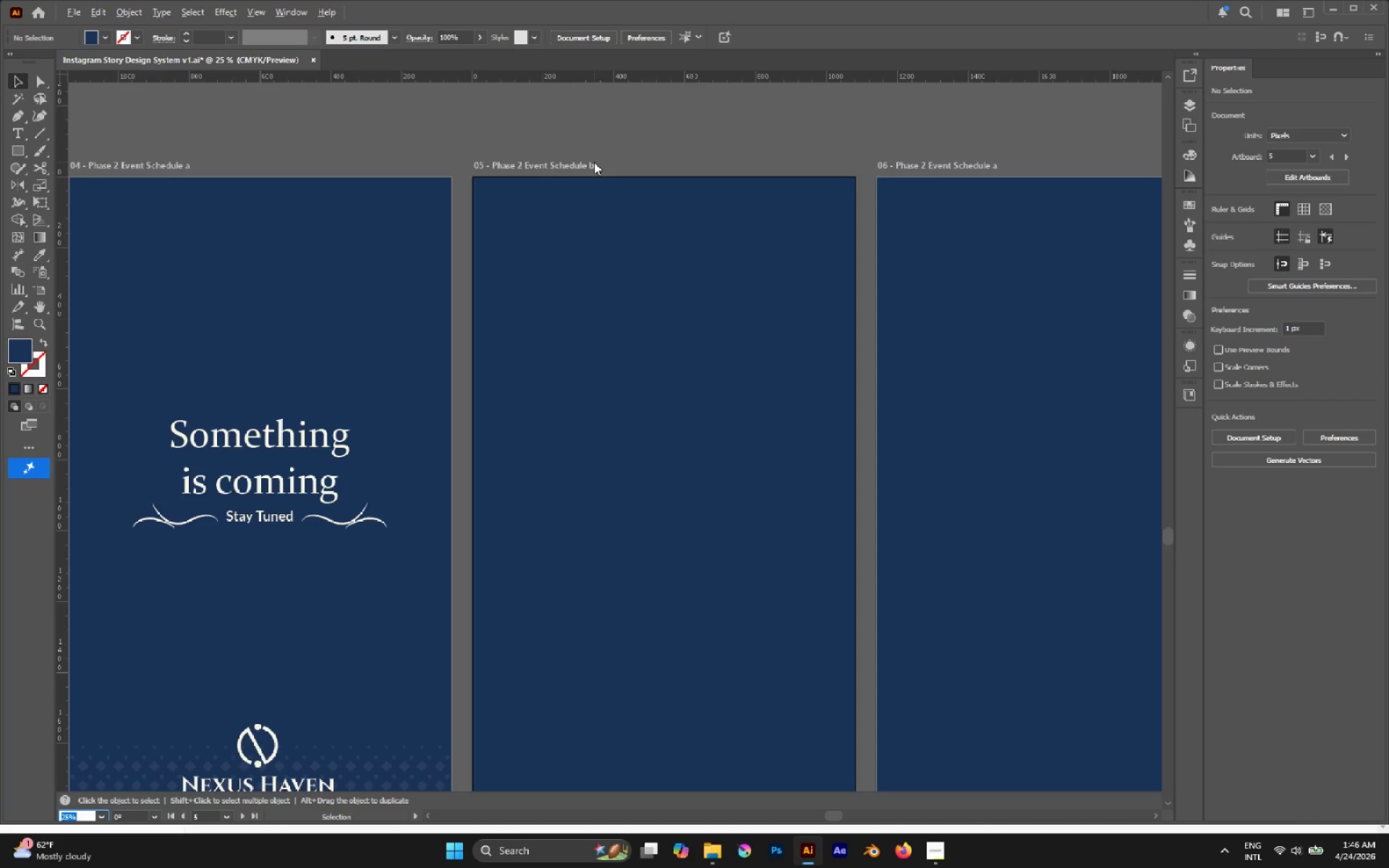 
key(Alt+Tab)